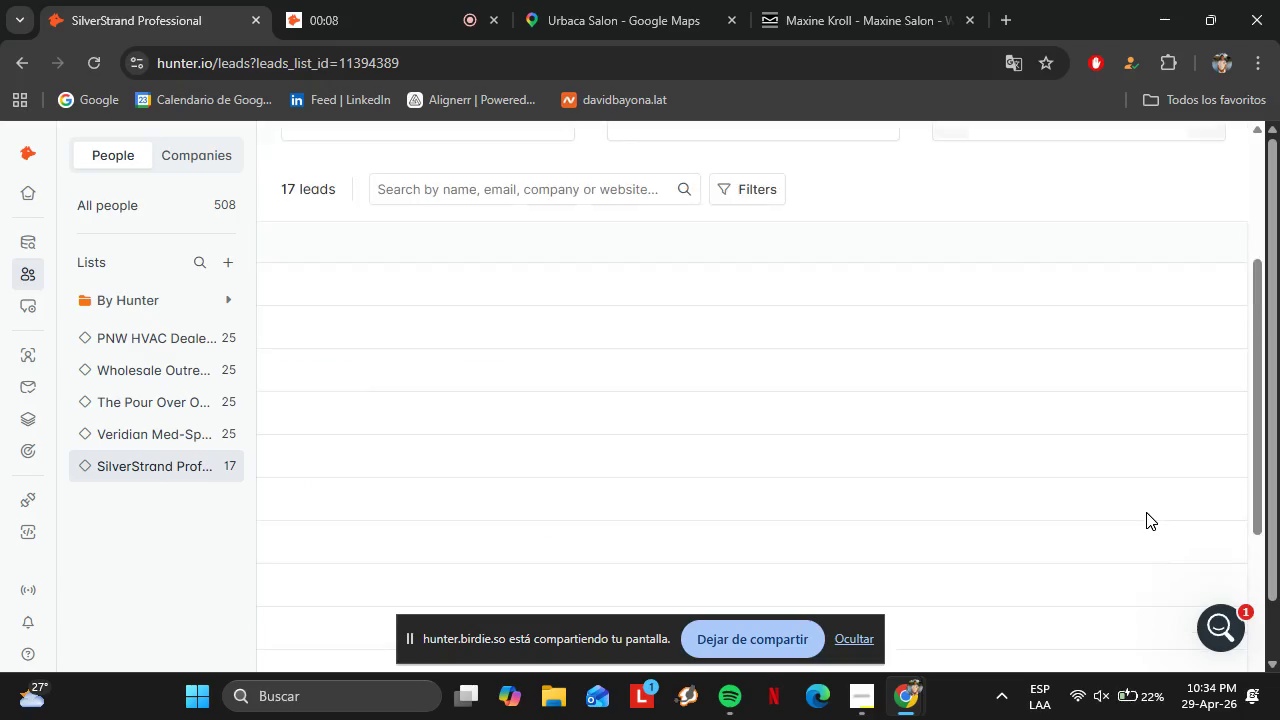 
scroll: coordinate [1145, 512], scroll_direction: down, amount: 2.0
 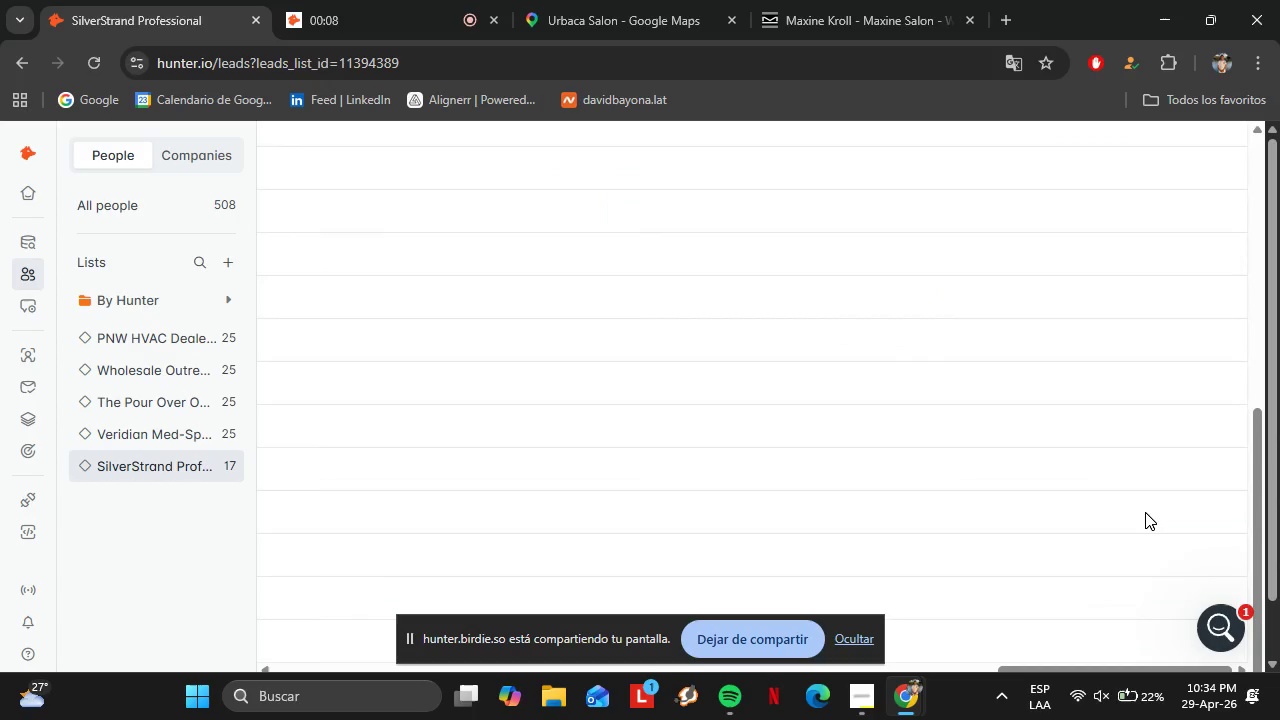 
left_click_drag(start_coordinate=[1158, 600], to_coordinate=[736, 588])
 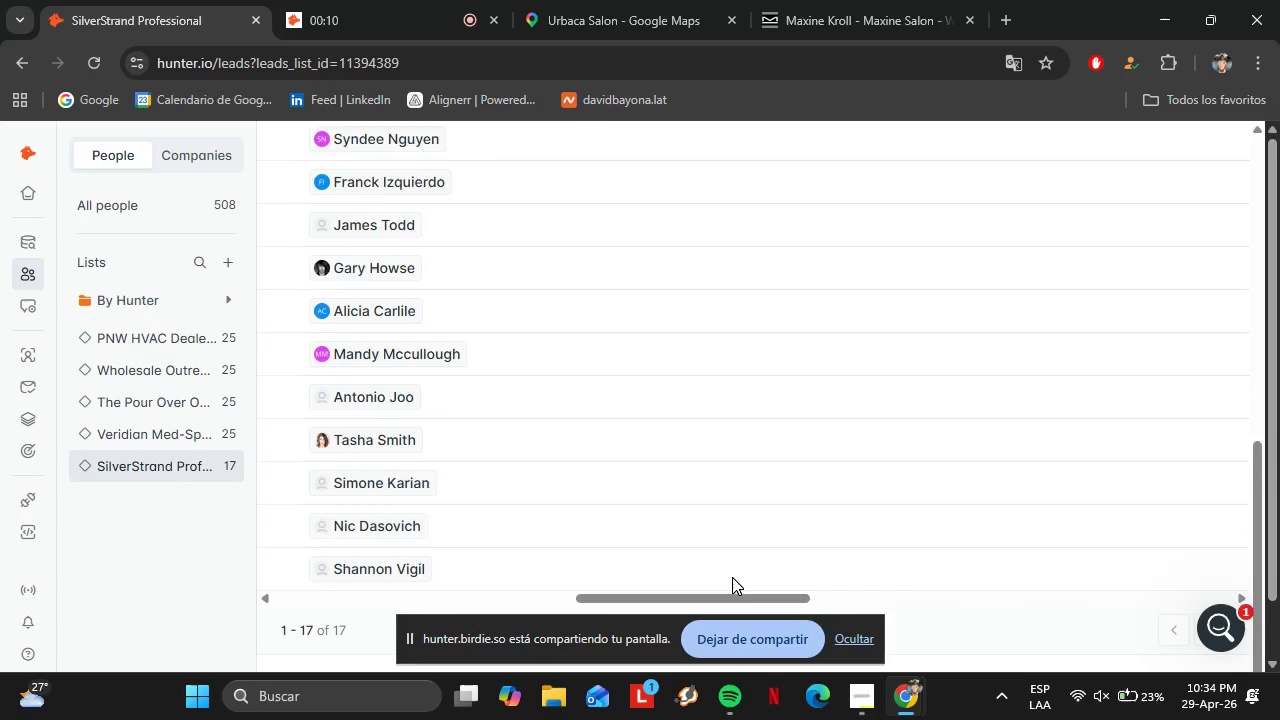 
scroll: coordinate [1145, 522], scroll_direction: down, amount: 2.0
 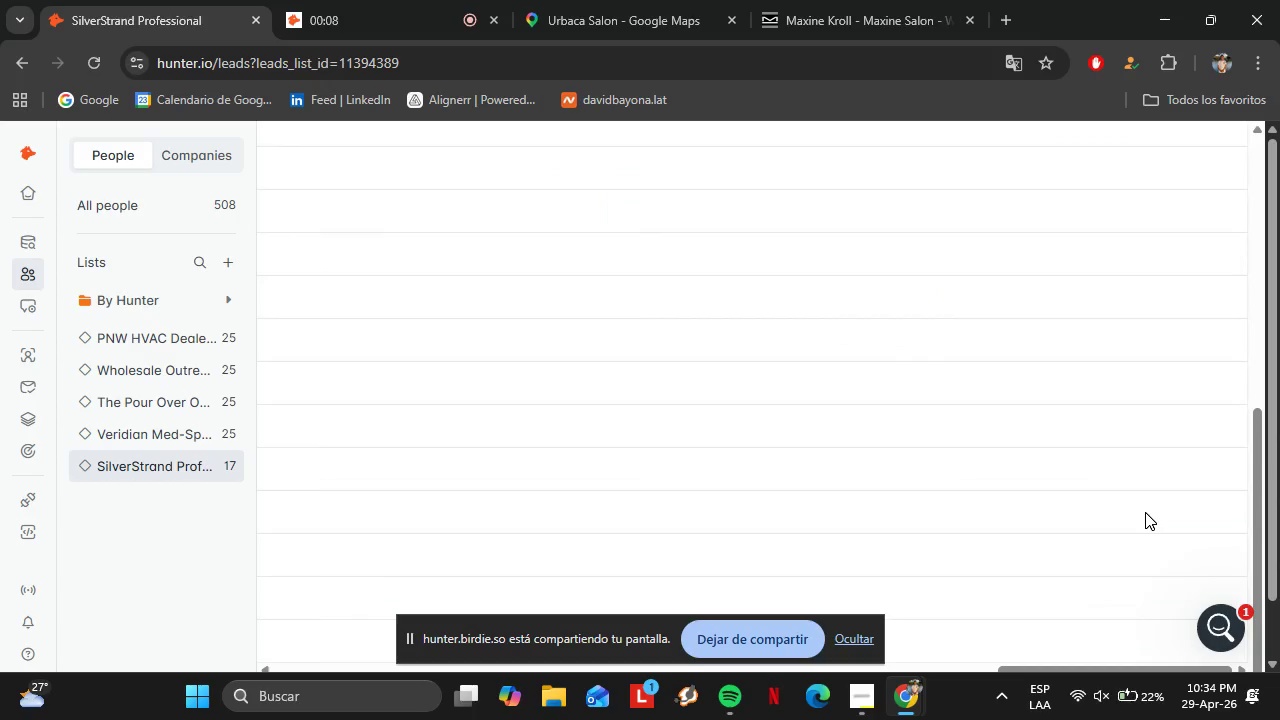 
scroll: coordinate [732, 577], scroll_direction: up, amount: 4.0
 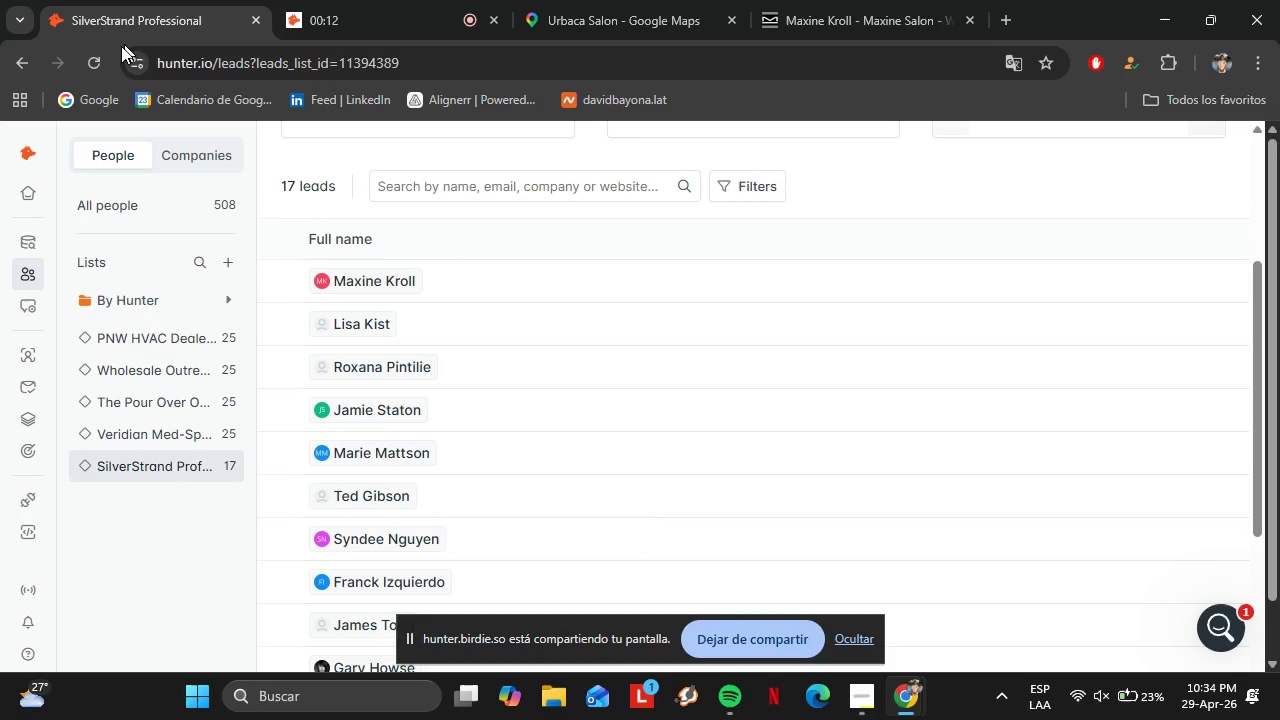 
left_click([102, 57])
 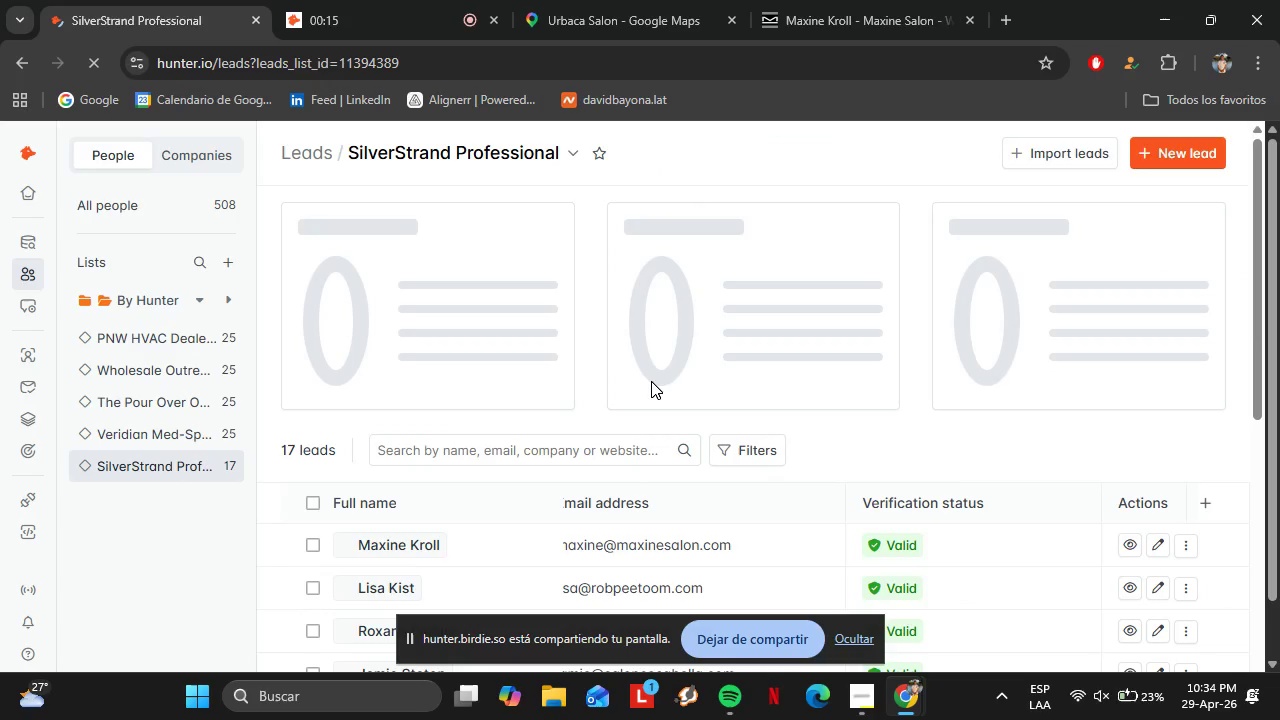 
scroll: coordinate [788, 536], scroll_direction: down, amount: 10.0
 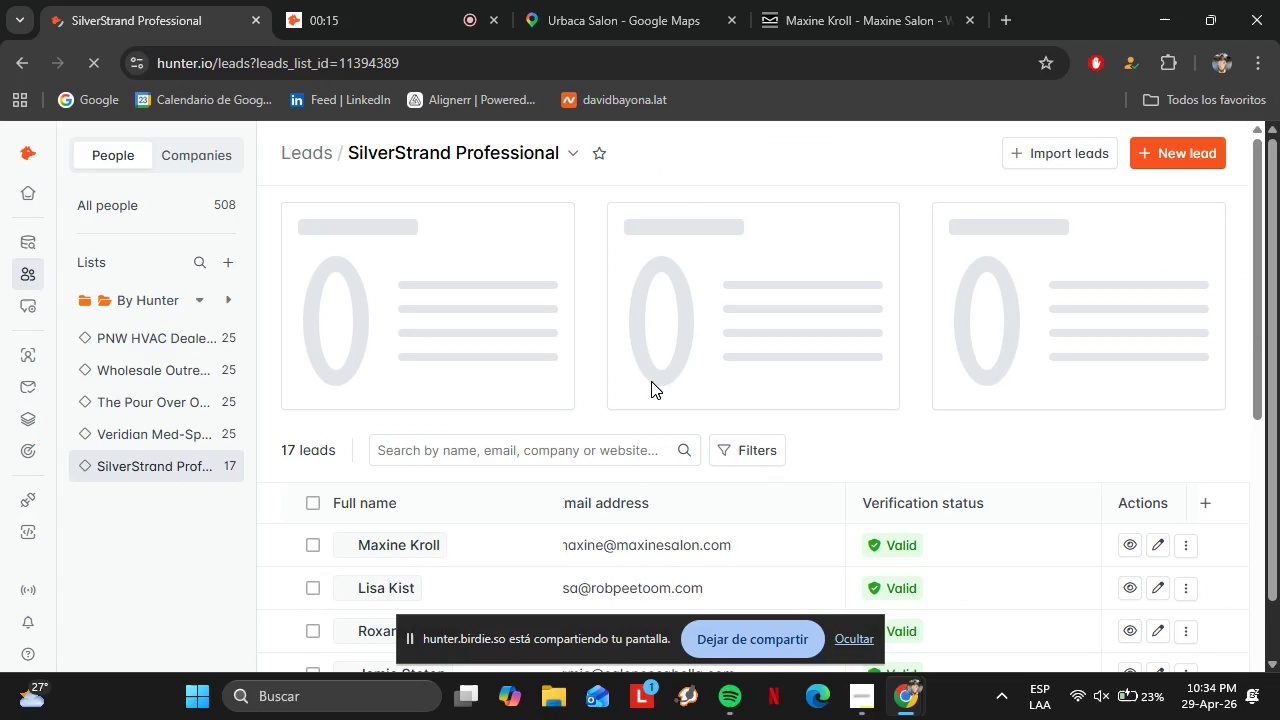 
left_click_drag(start_coordinate=[459, 535], to_coordinate=[1279, 558])
 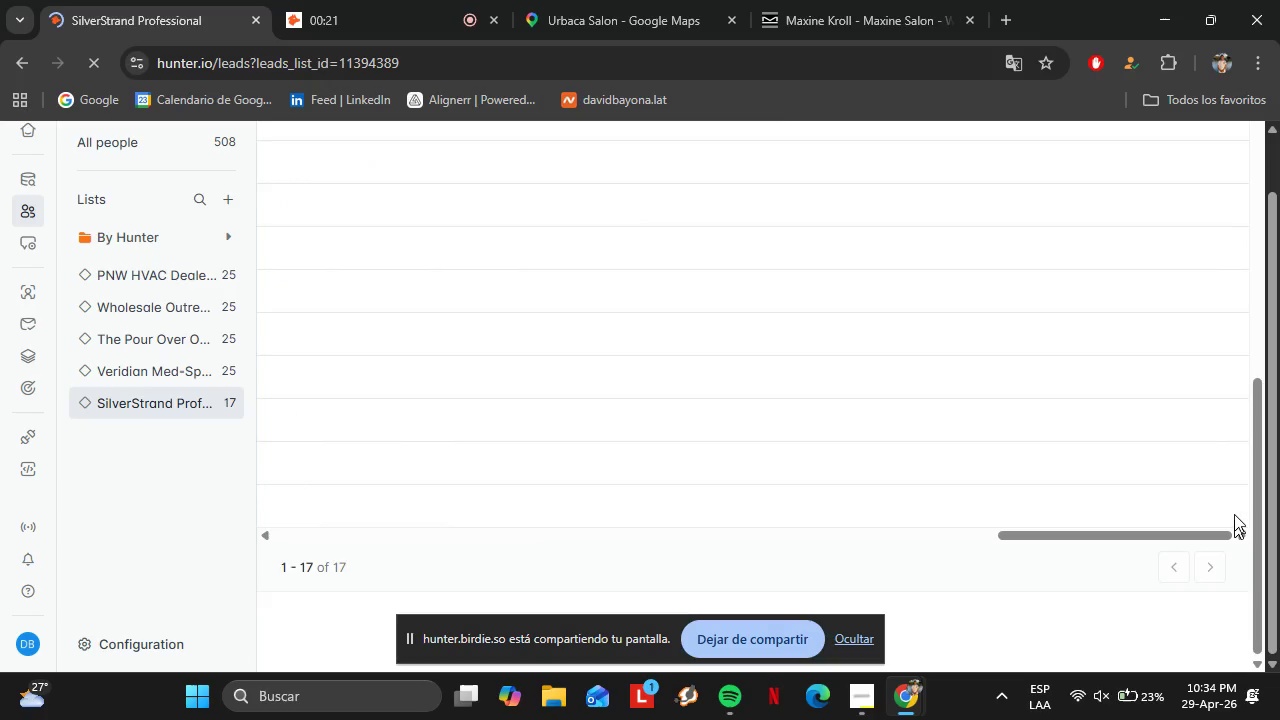 
scroll: coordinate [1237, 475], scroll_direction: up, amount: 7.0
 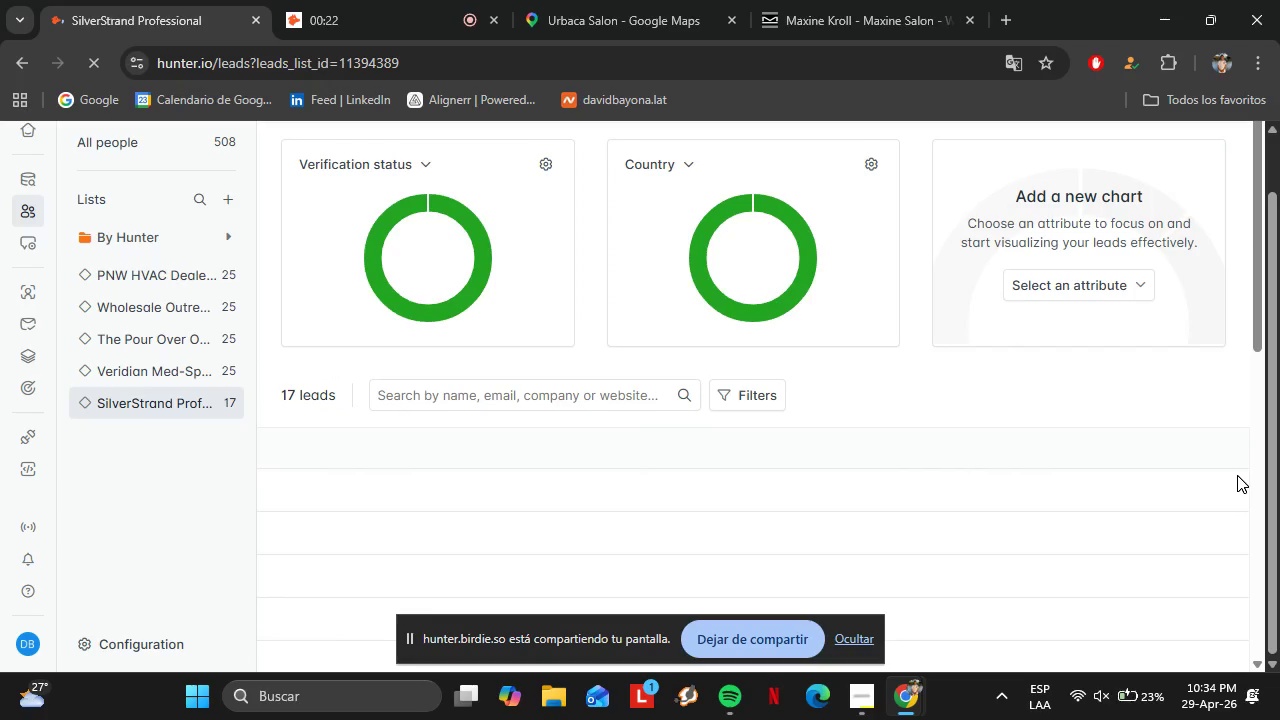 
scroll: coordinate [1181, 521], scroll_direction: down, amount: 9.0
 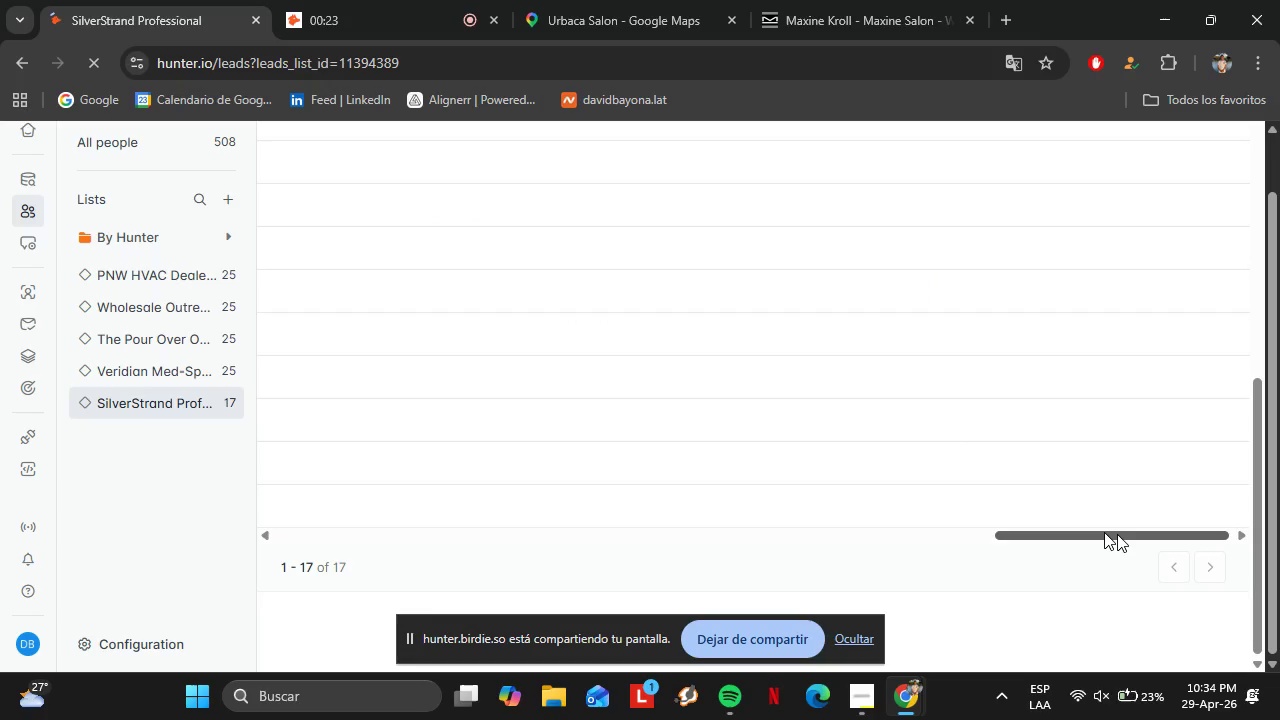 
left_click_drag(start_coordinate=[1140, 536], to_coordinate=[593, 525])
 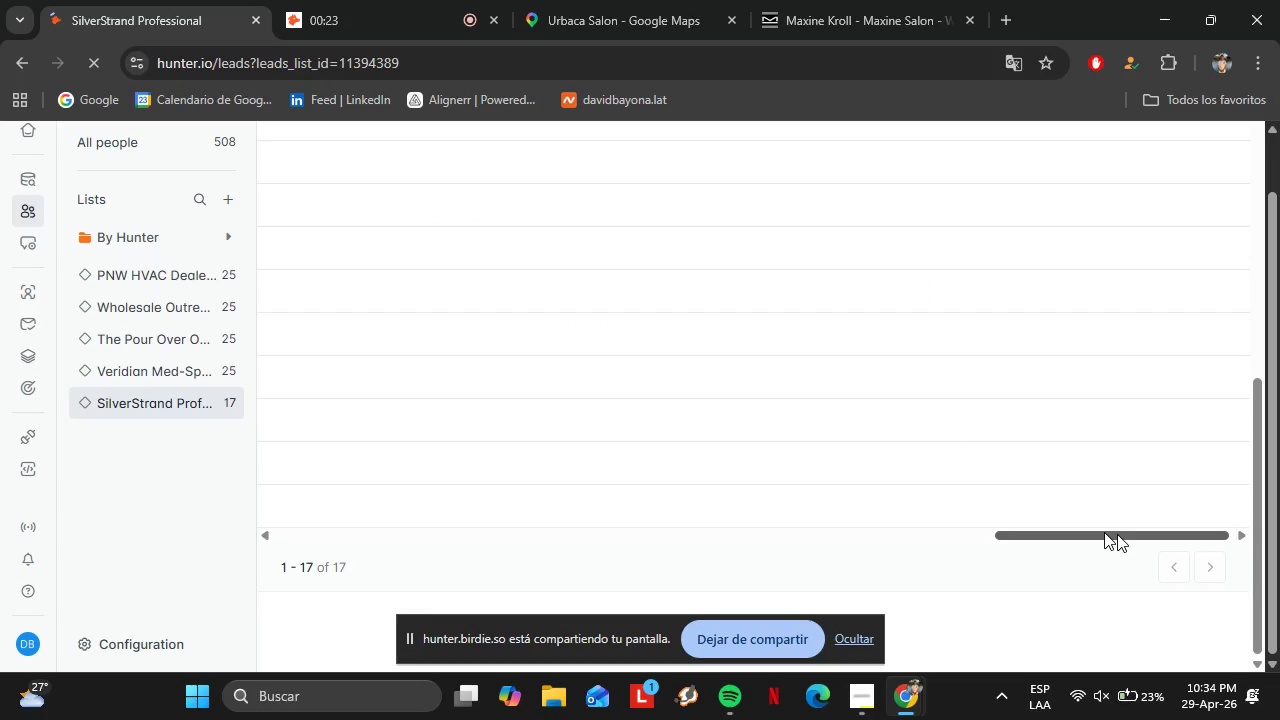 
scroll: coordinate [303, 243], scroll_direction: up, amount: 6.0
 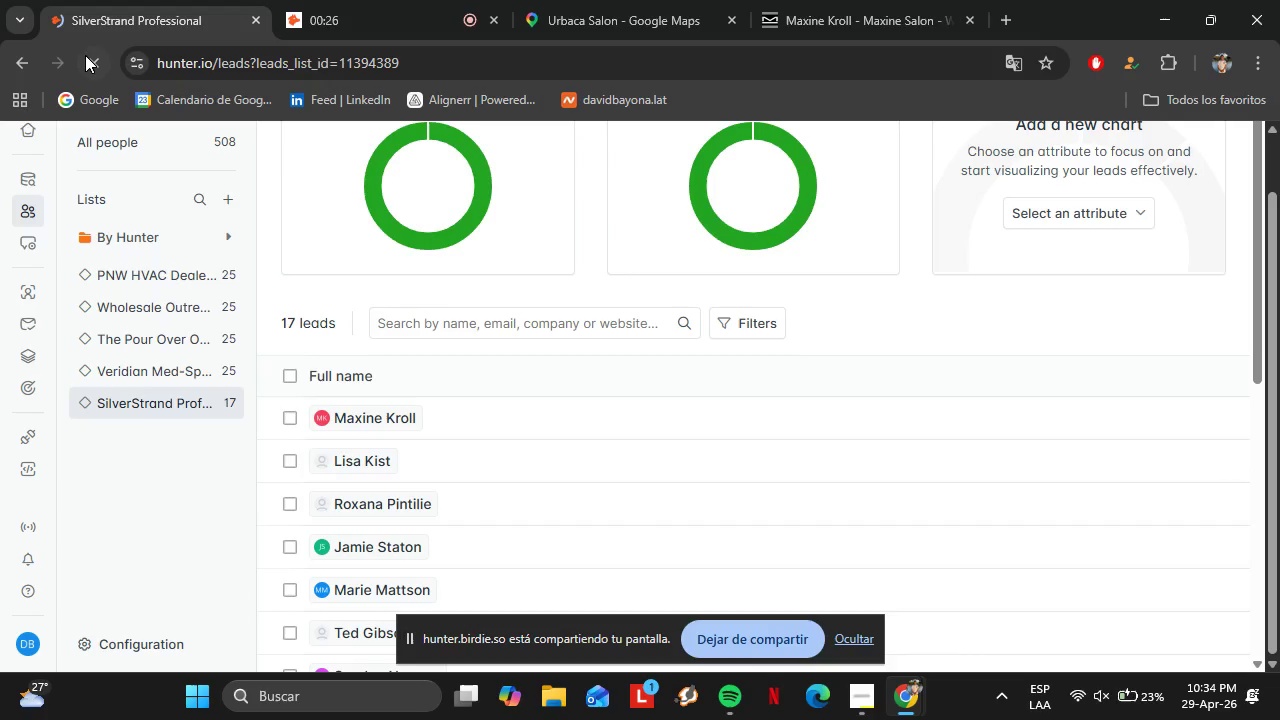 
left_click([85, 55])
 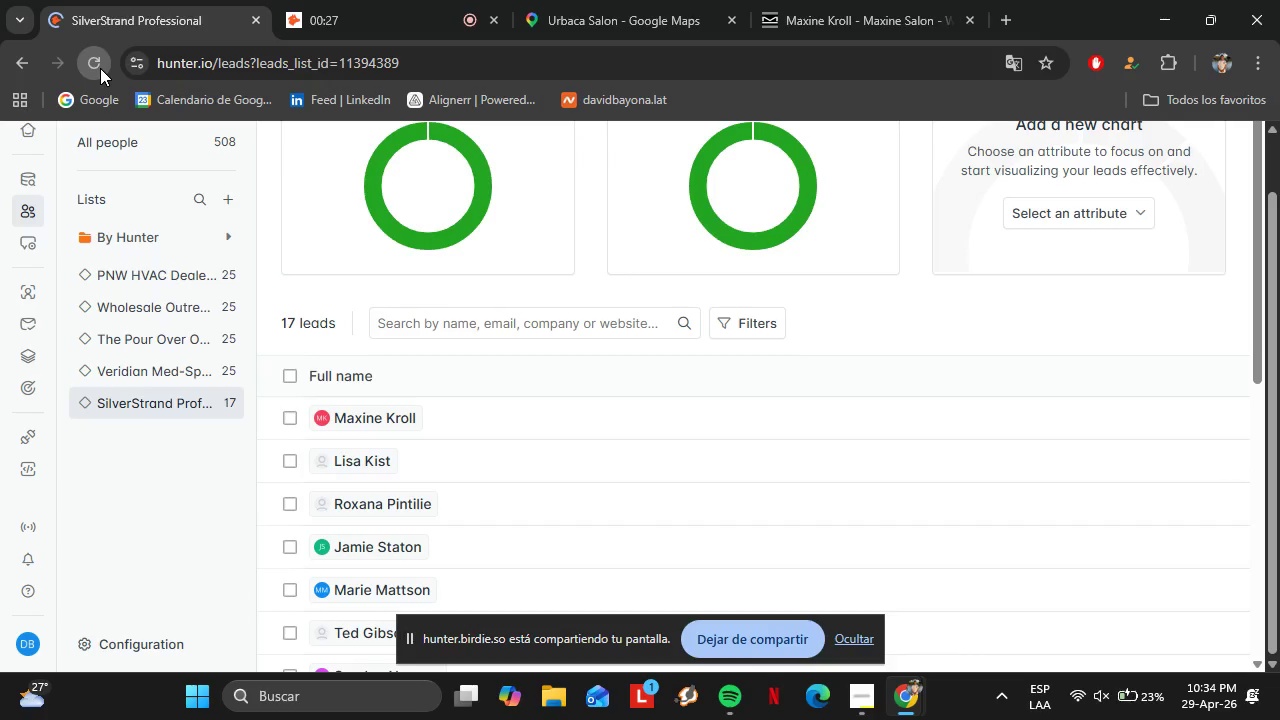 
left_click([94, 65])
 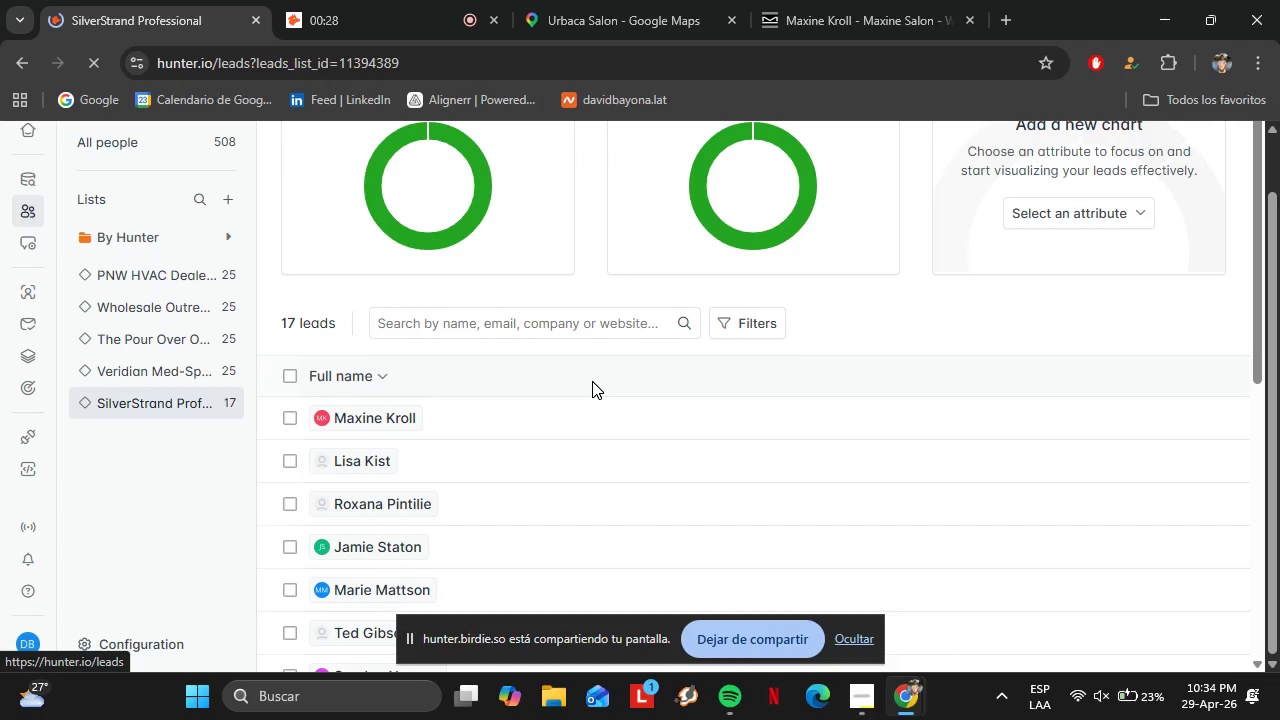 
scroll: coordinate [694, 460], scroll_direction: down, amount: 9.0
 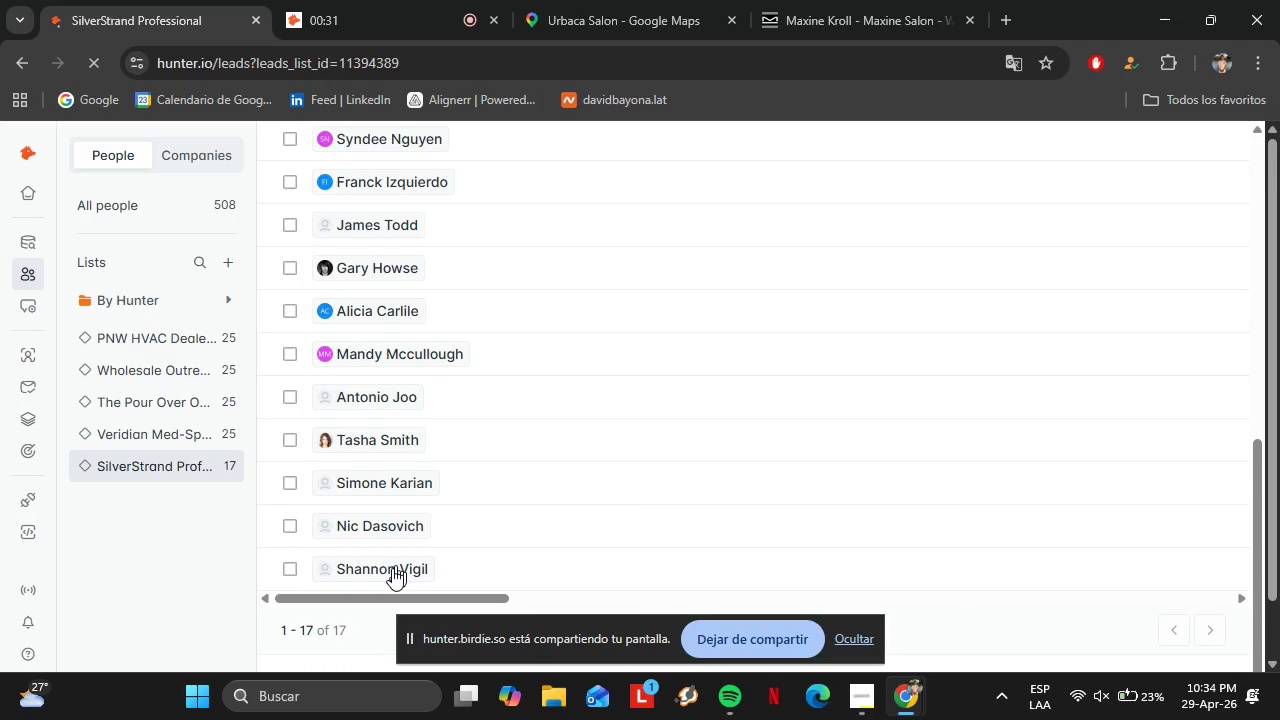 
left_click_drag(start_coordinate=[351, 591], to_coordinate=[366, 575])
 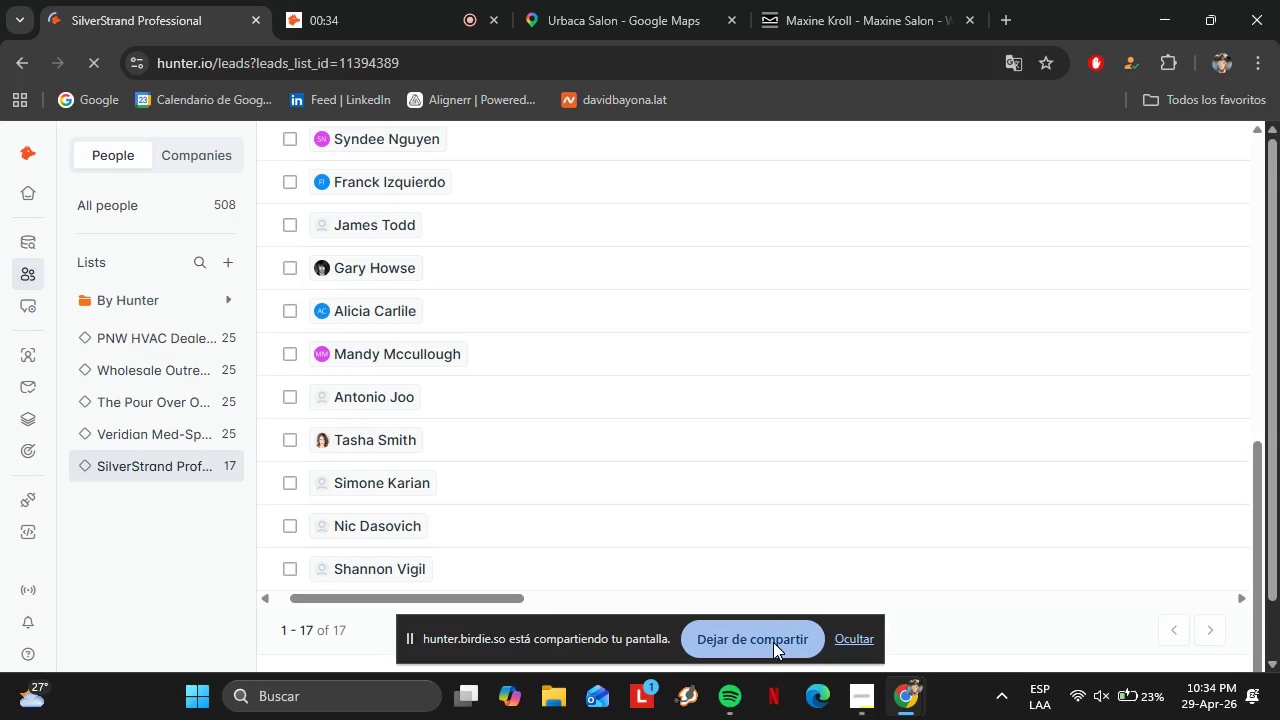 
left_click([773, 642])
 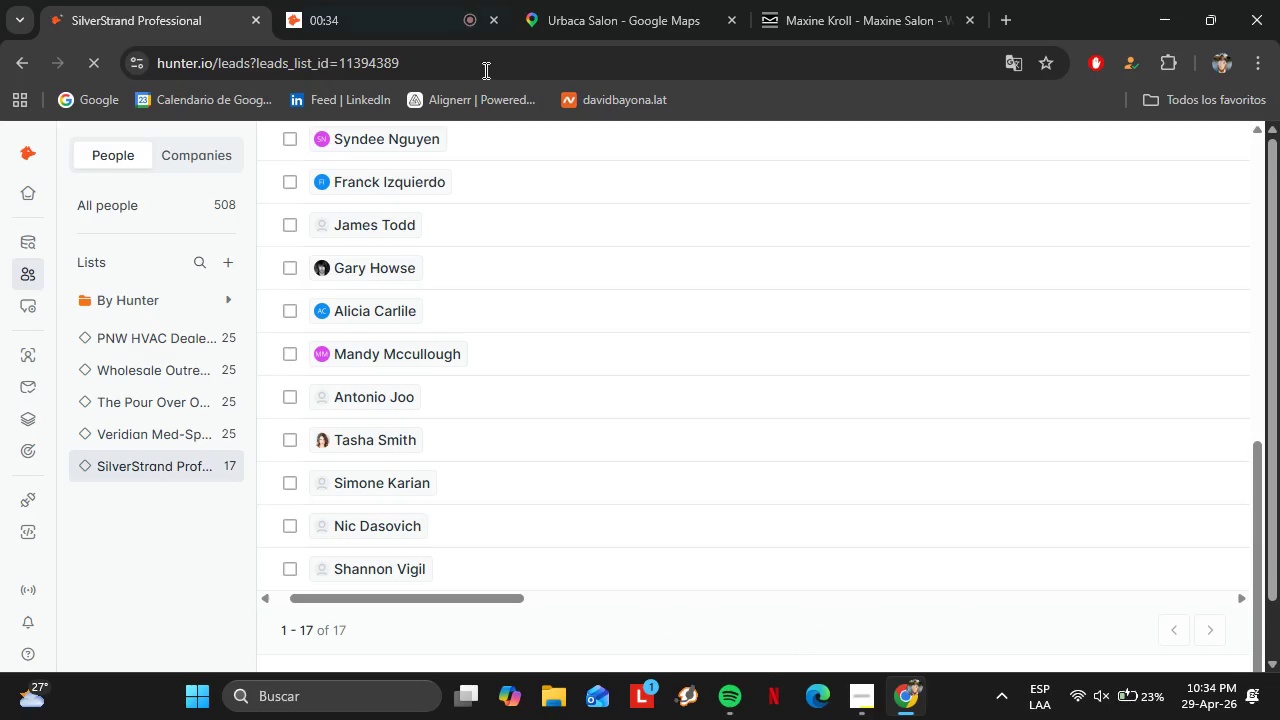 
left_click([368, 0])
 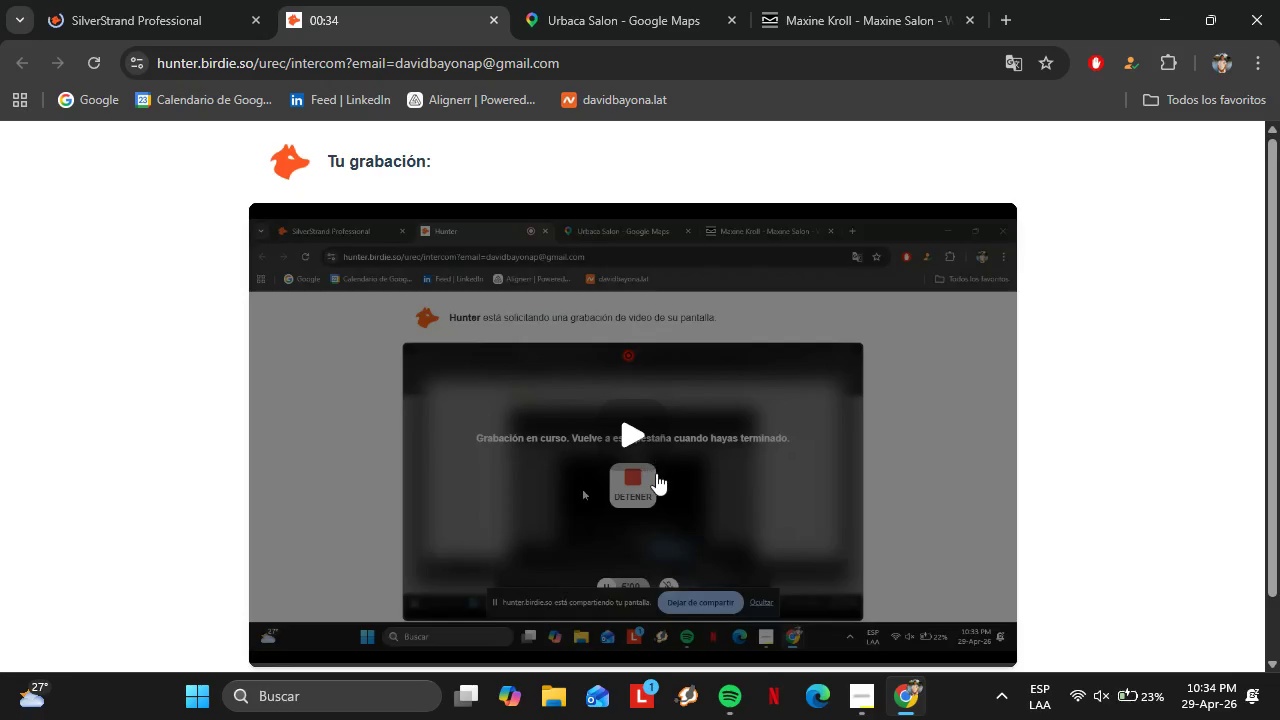 
scroll: coordinate [690, 454], scroll_direction: down, amount: 3.0
 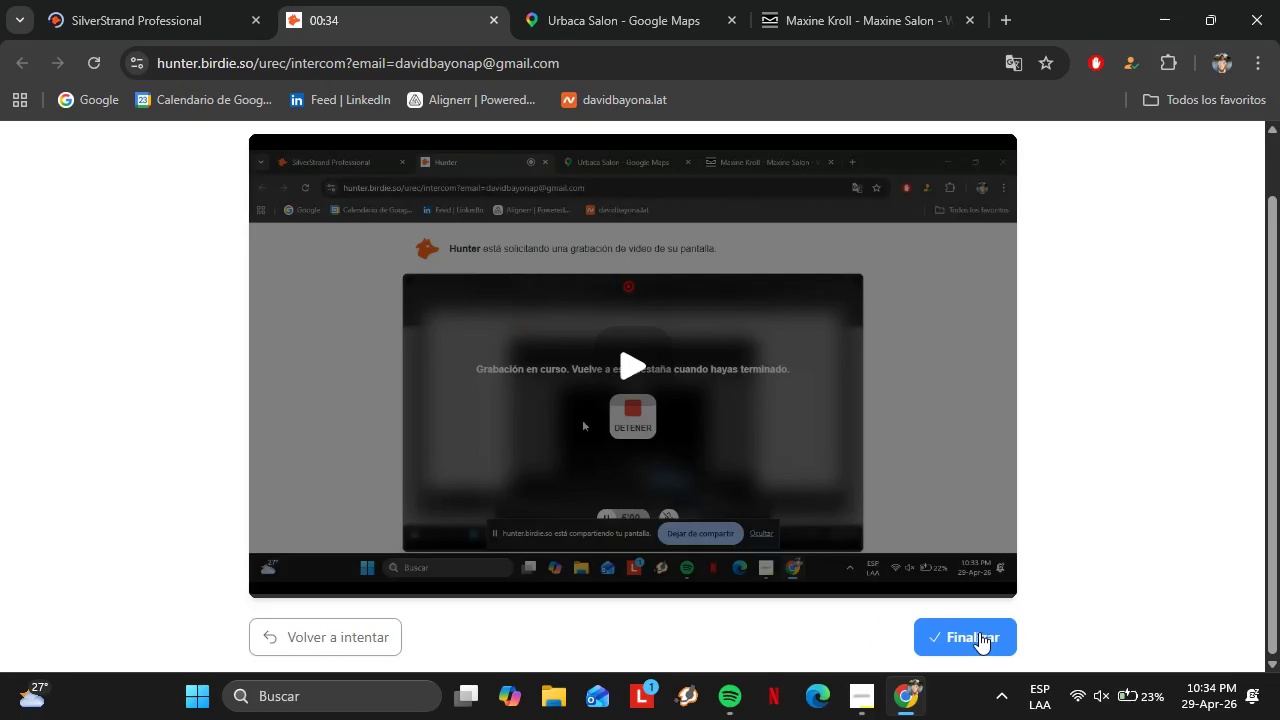 
left_click([979, 632])
 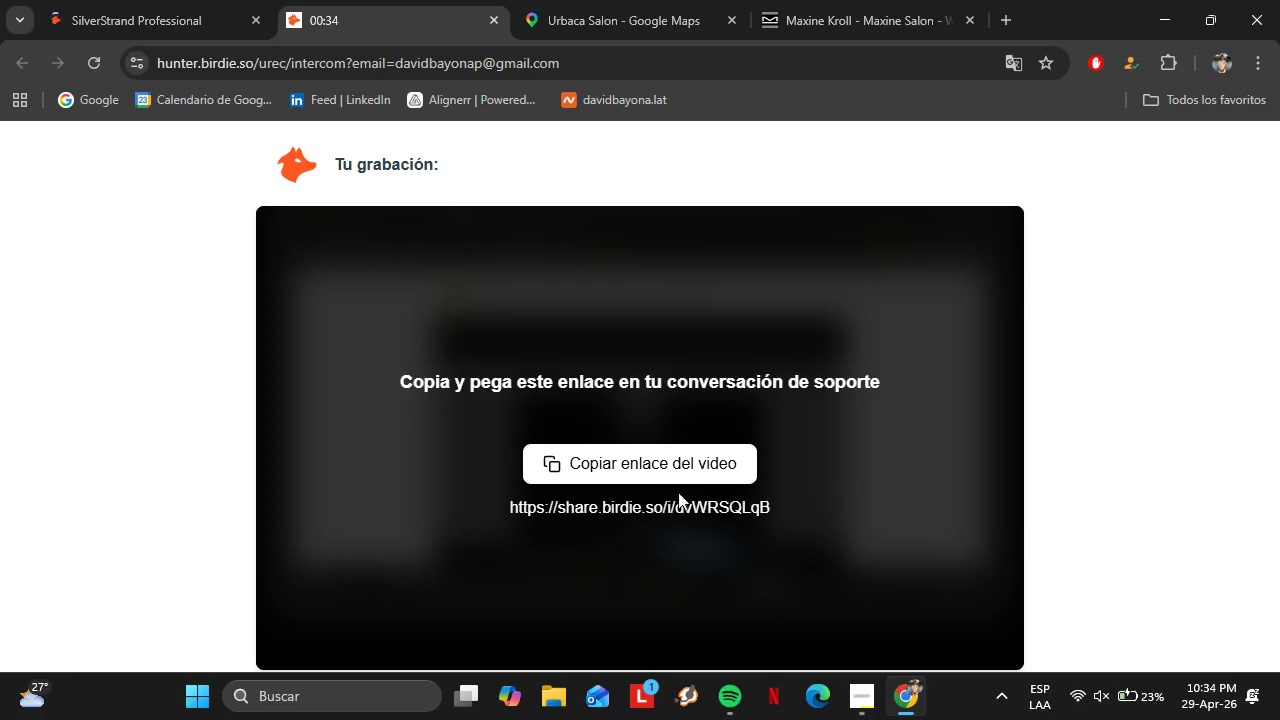 
left_click([574, 467])
 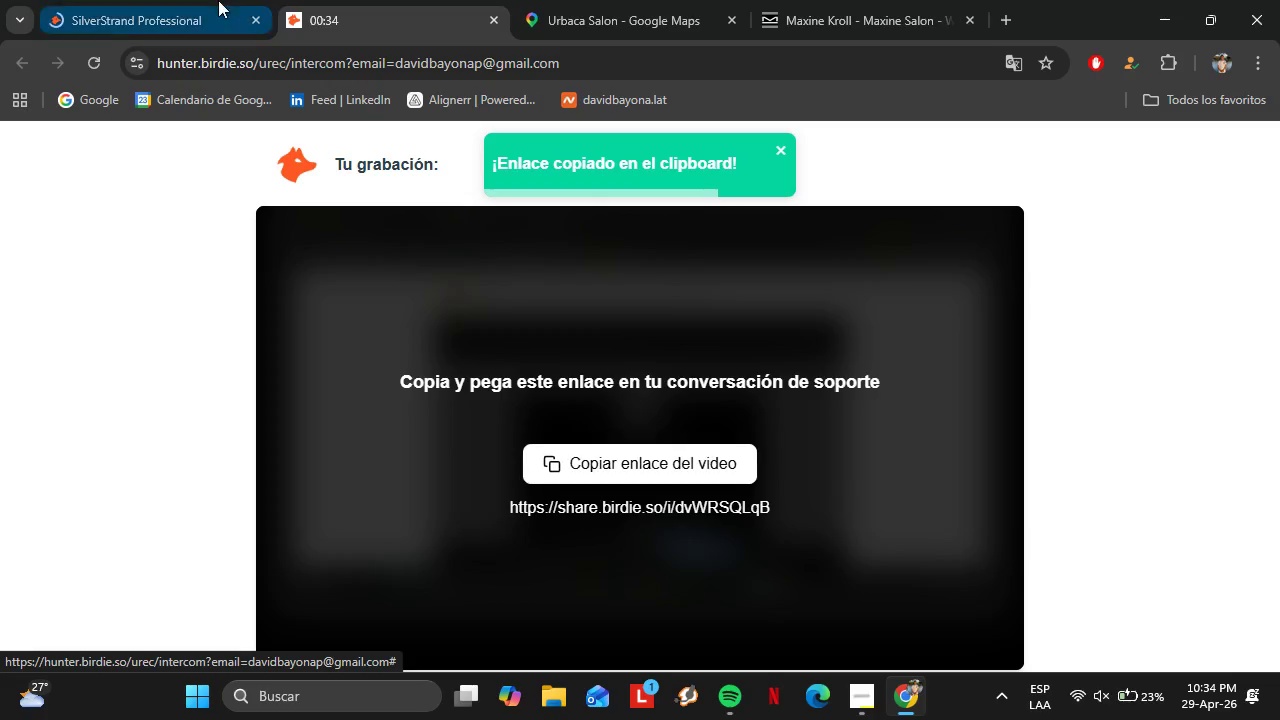 
left_click([216, 0])
 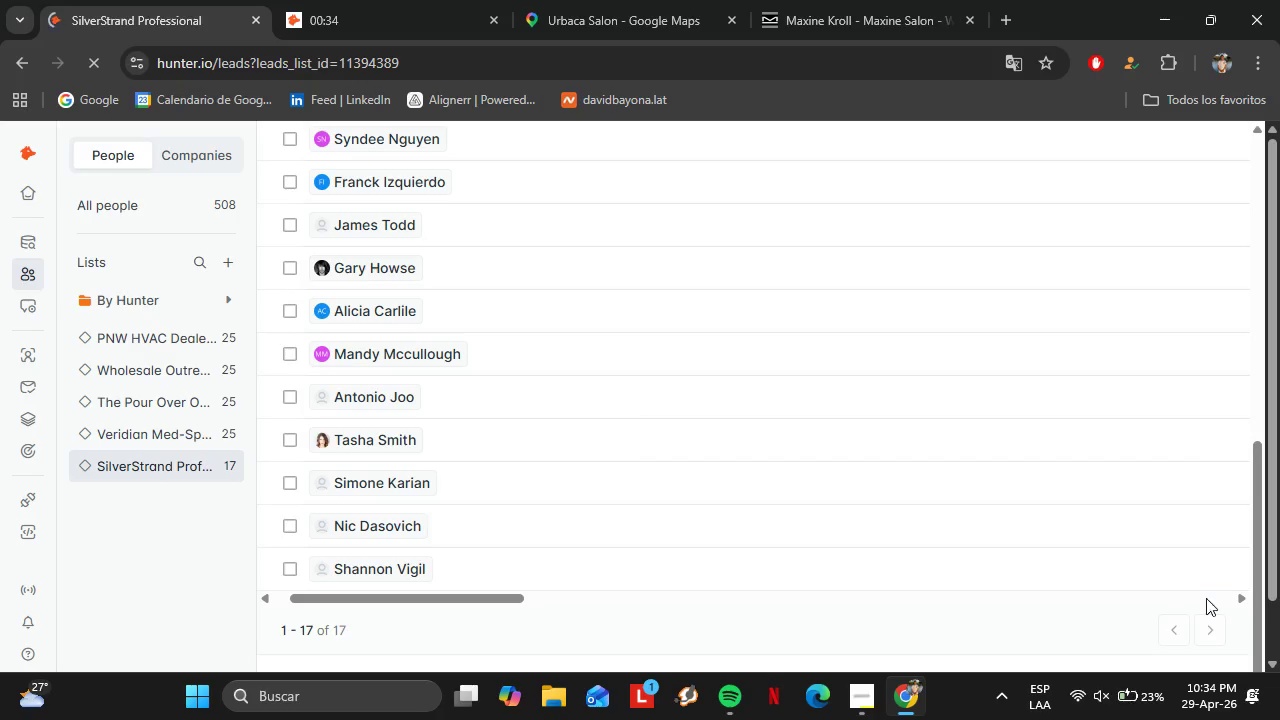 
scroll: coordinate [1204, 607], scroll_direction: down, amount: 4.0
 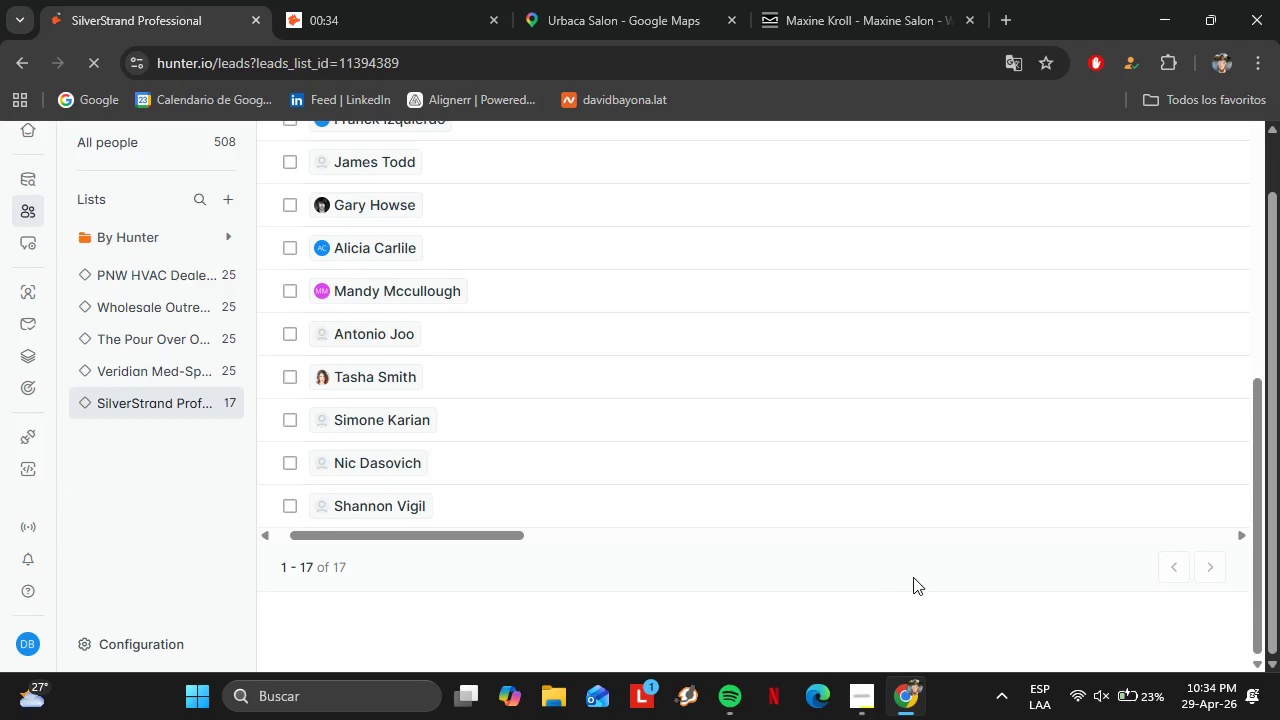 
scroll: coordinate [1135, 479], scroll_direction: up, amount: 8.0
 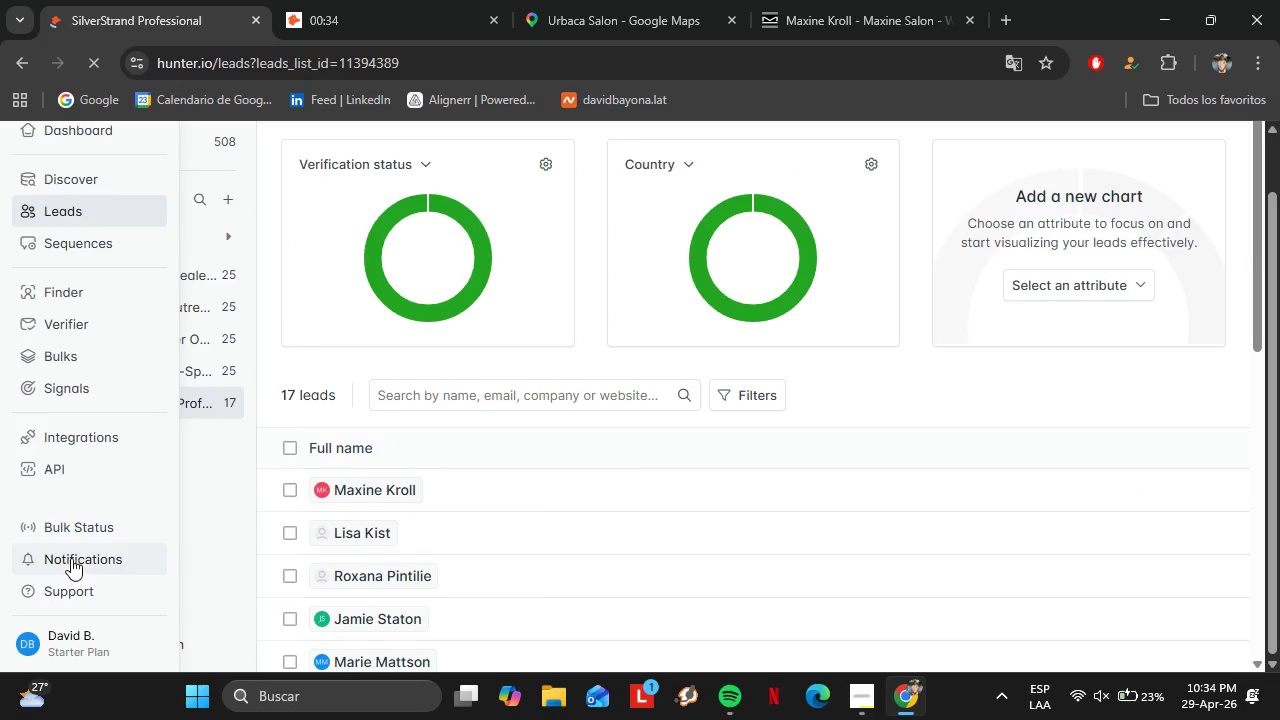 
left_click([79, 593])
 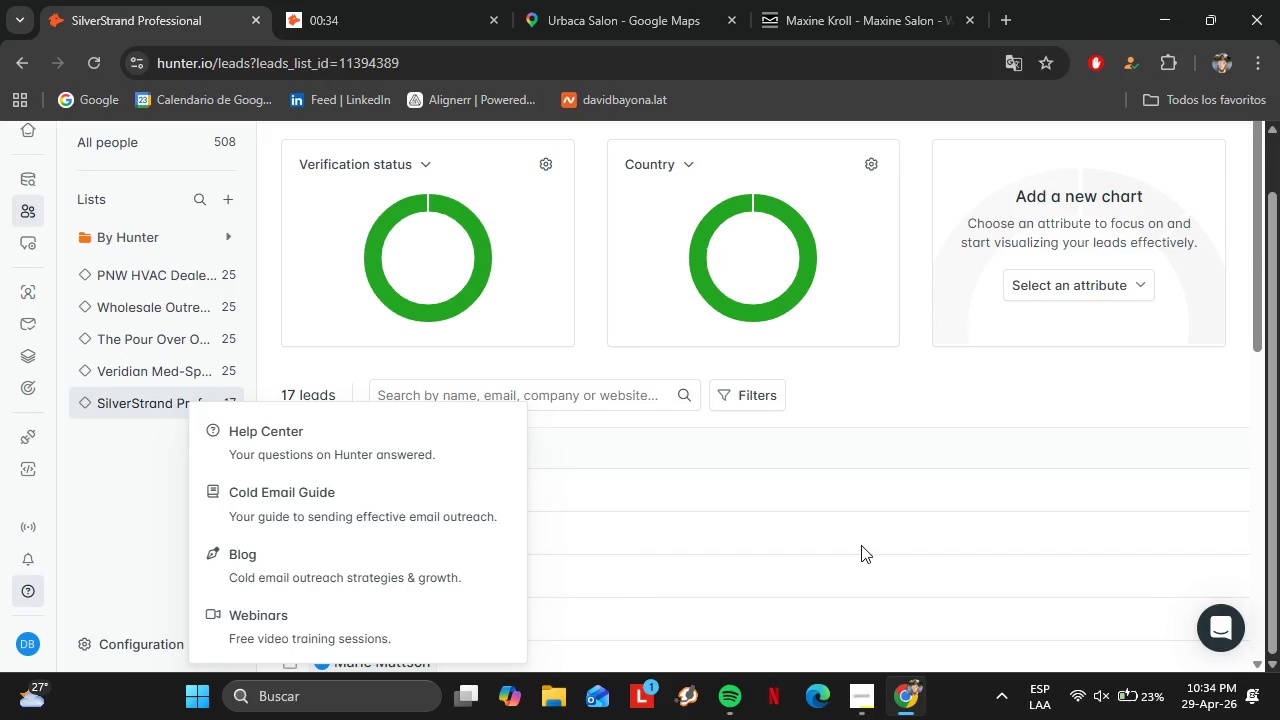 
left_click([1215, 619])
 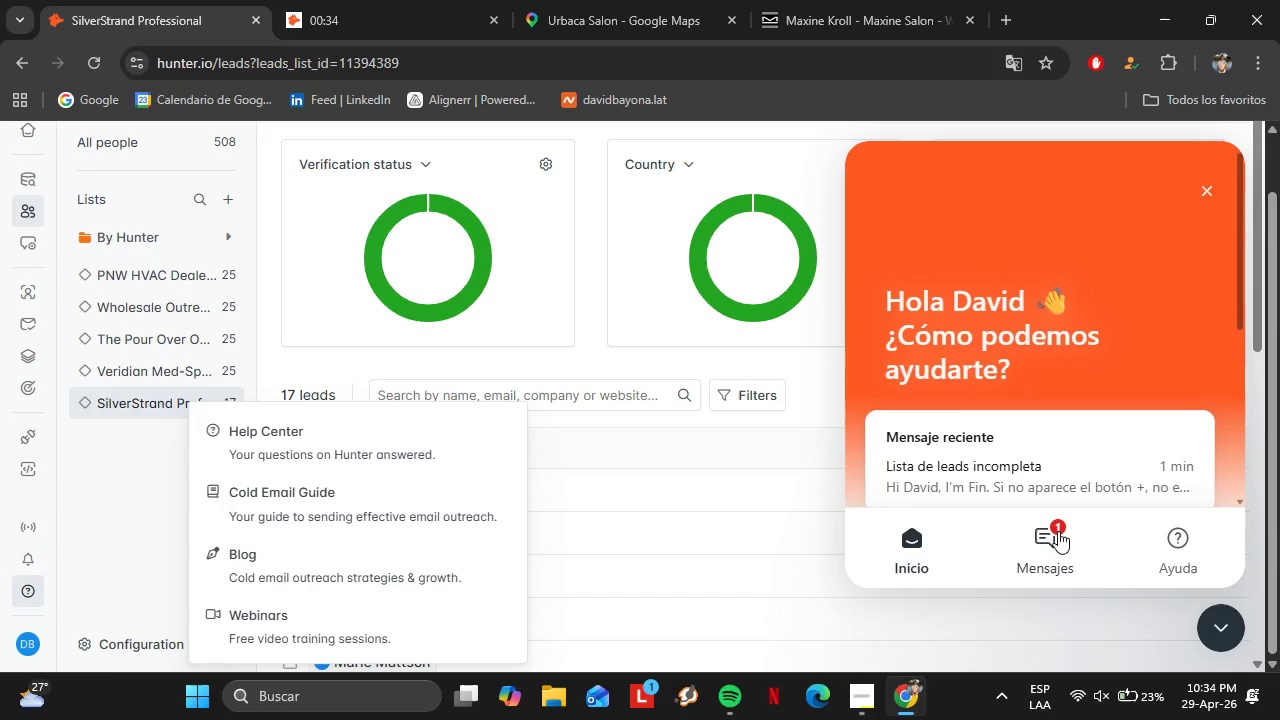 
left_click([1054, 533])
 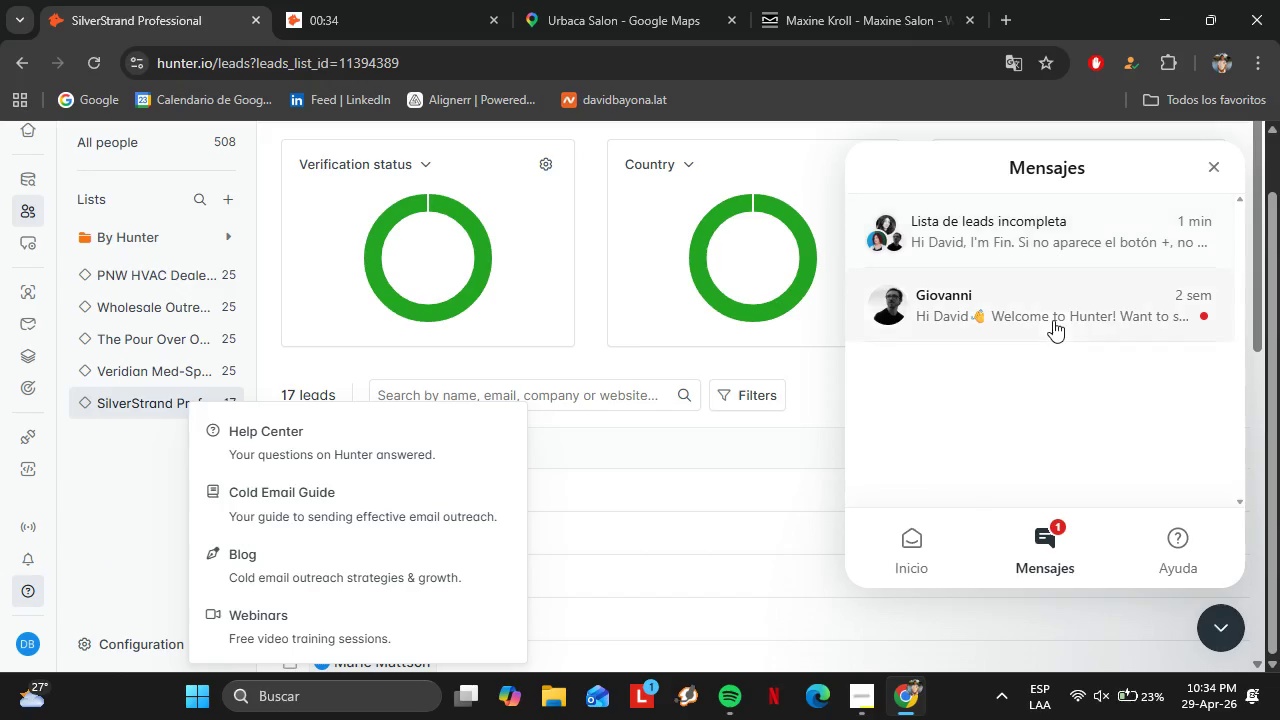 
left_click([1032, 230])
 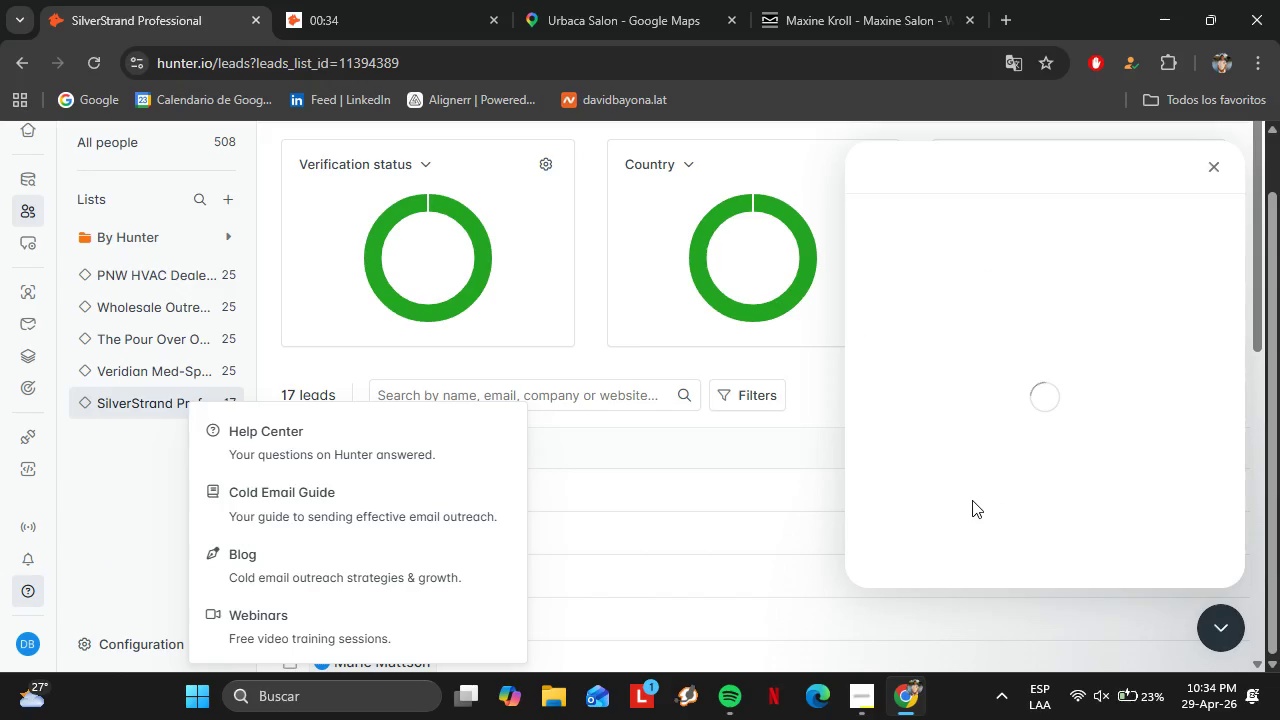 
key(Control+V)
 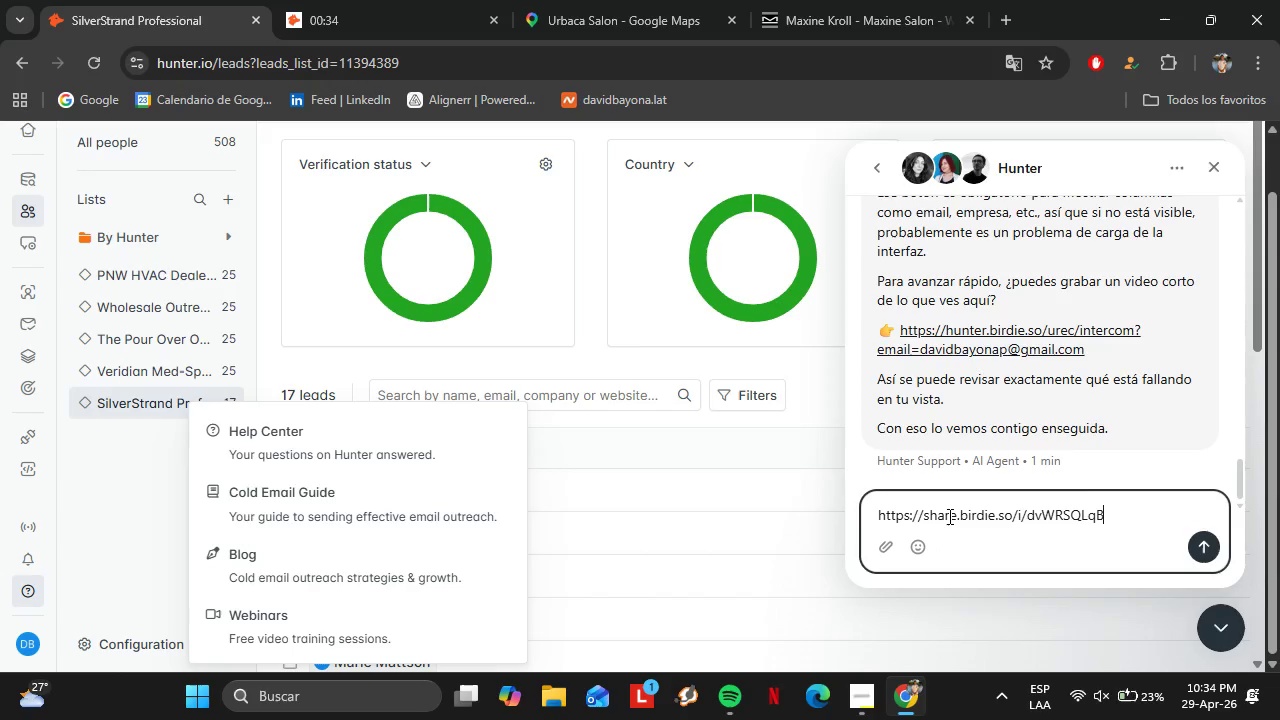 
key(Shift+ShiftLeft)
 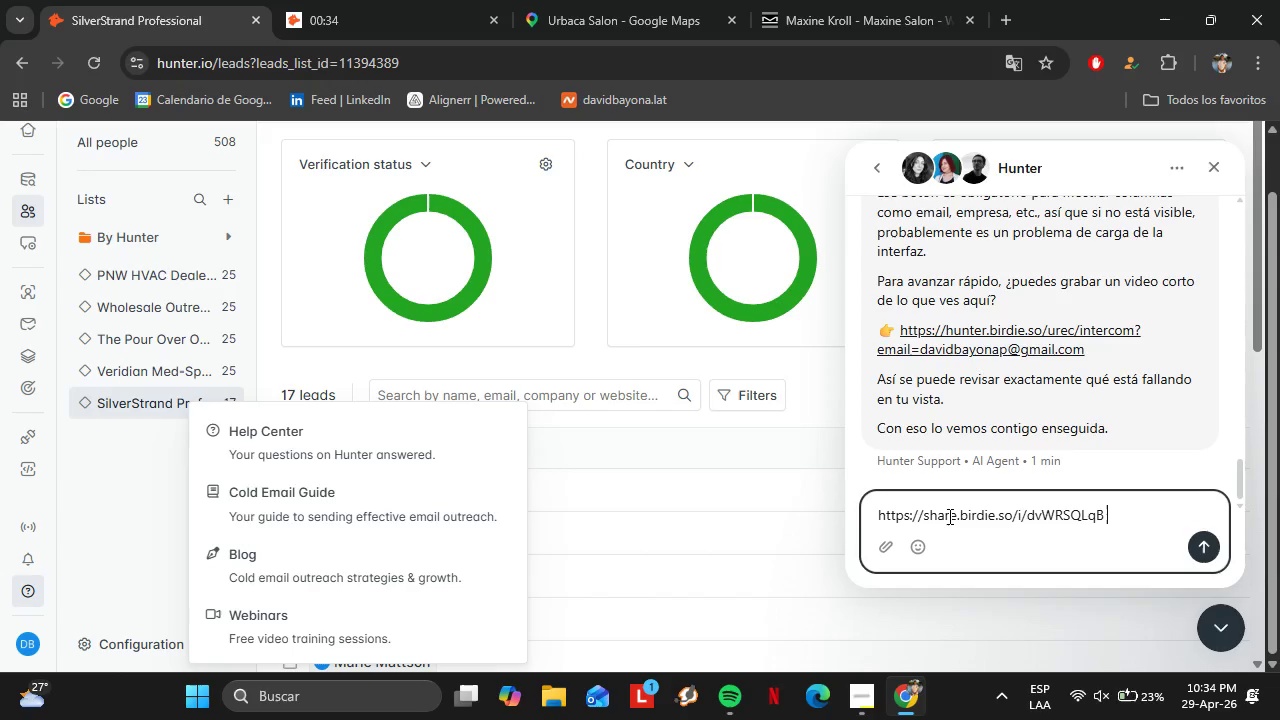 
key(Space)
 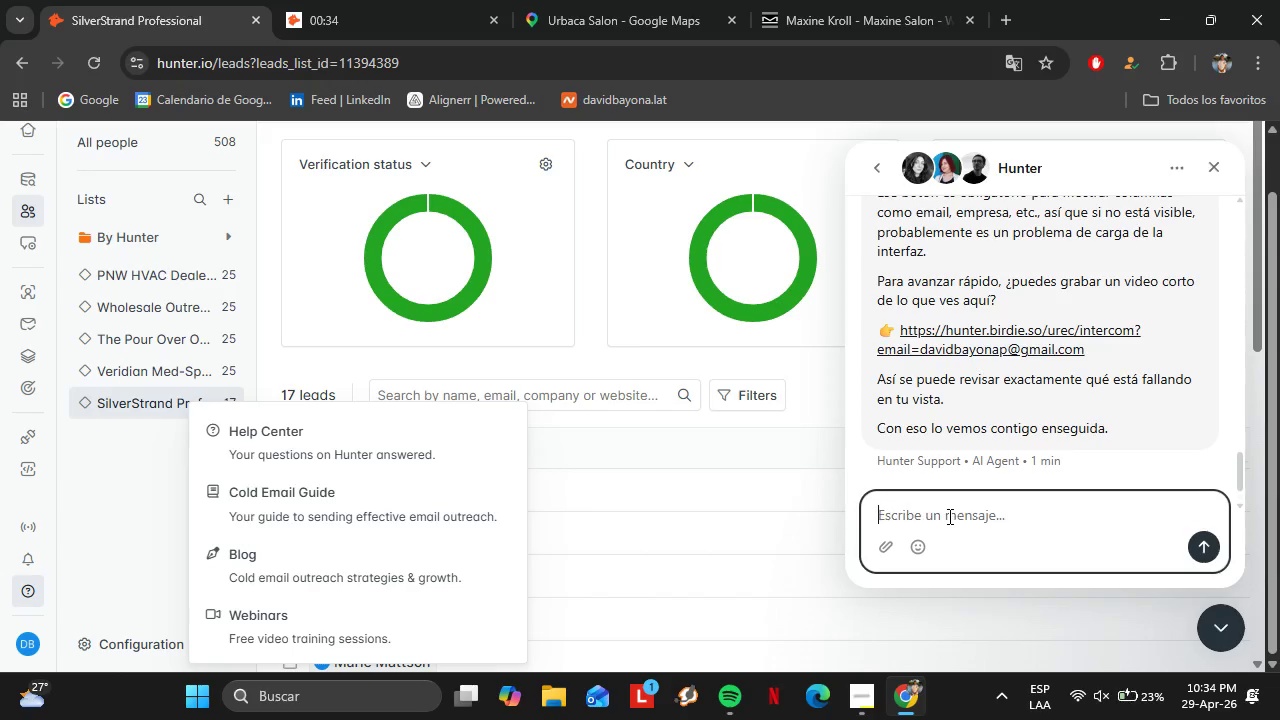 
key(Enter)
 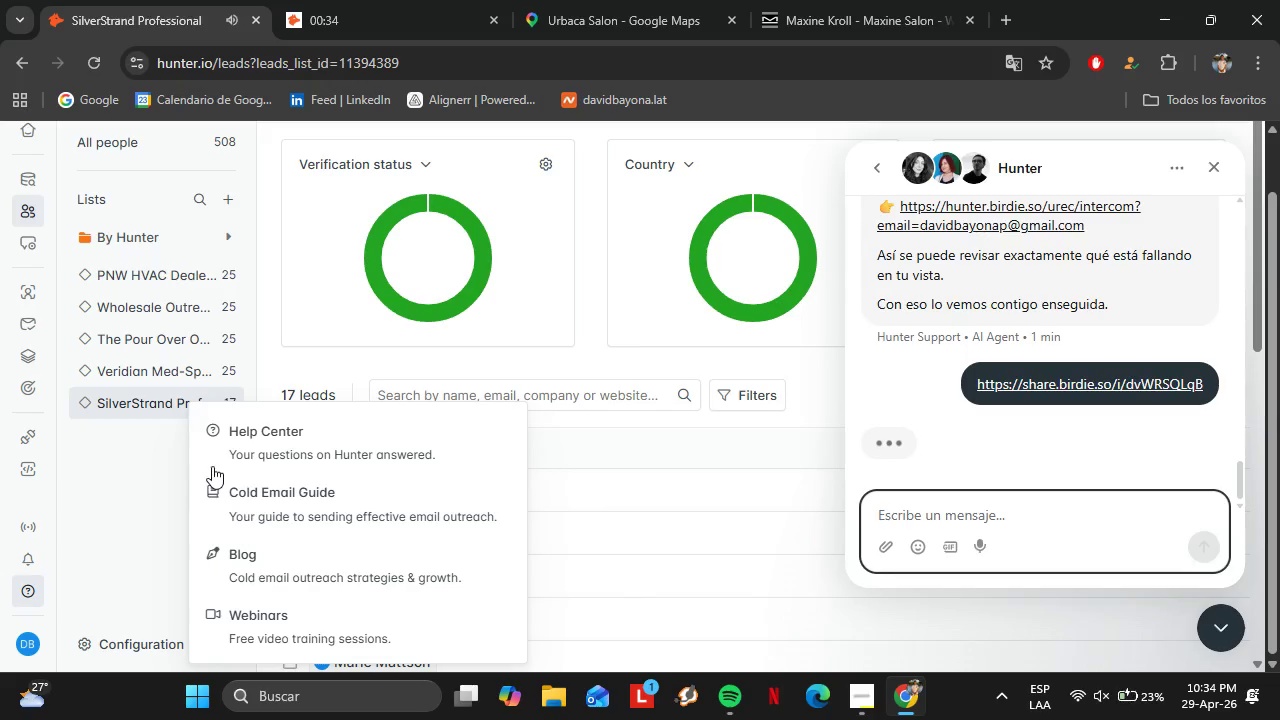 
left_click([141, 499])
 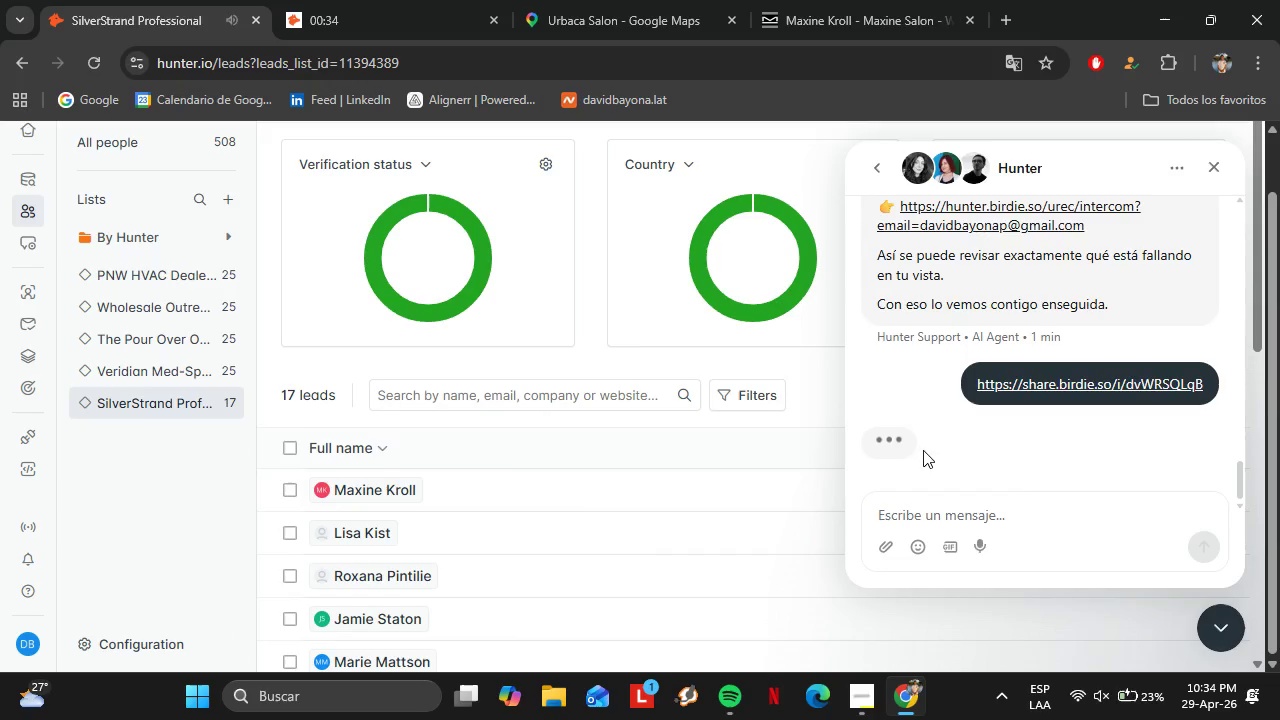 
scroll: coordinate [958, 466], scroll_direction: up, amount: 3.0
 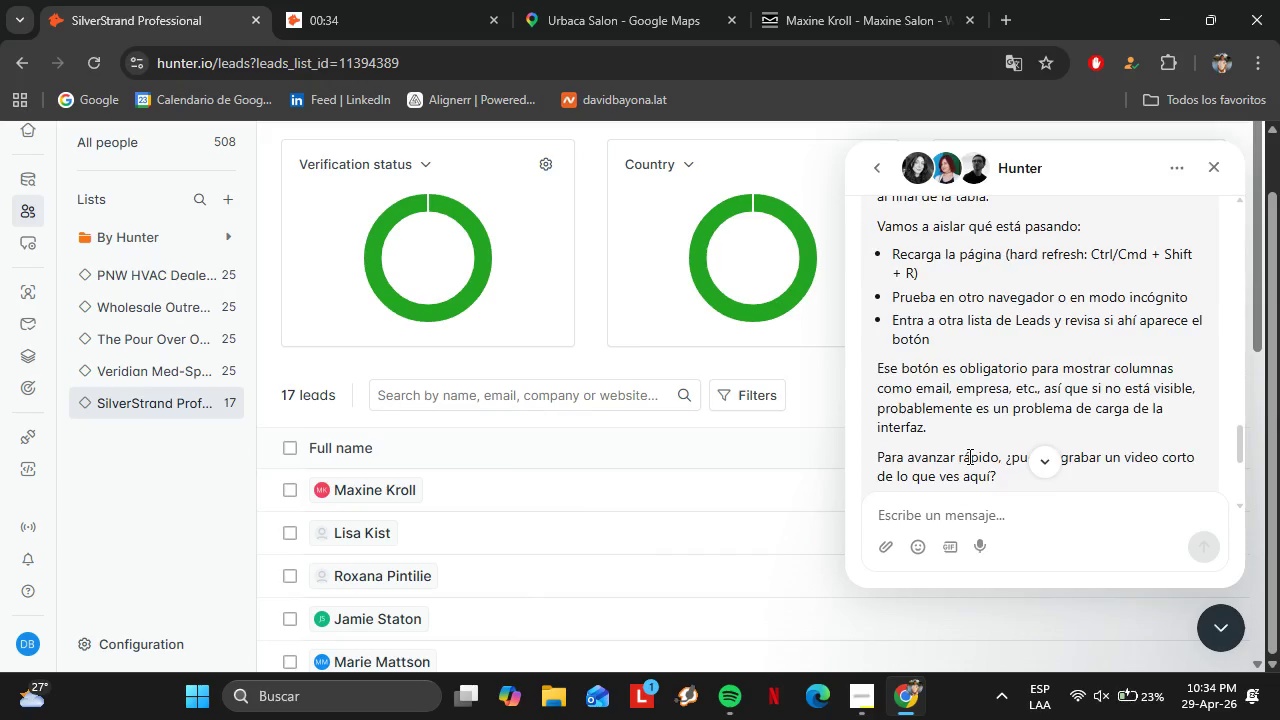 
scroll: coordinate [1005, 348], scroll_direction: down, amount: 6.0
 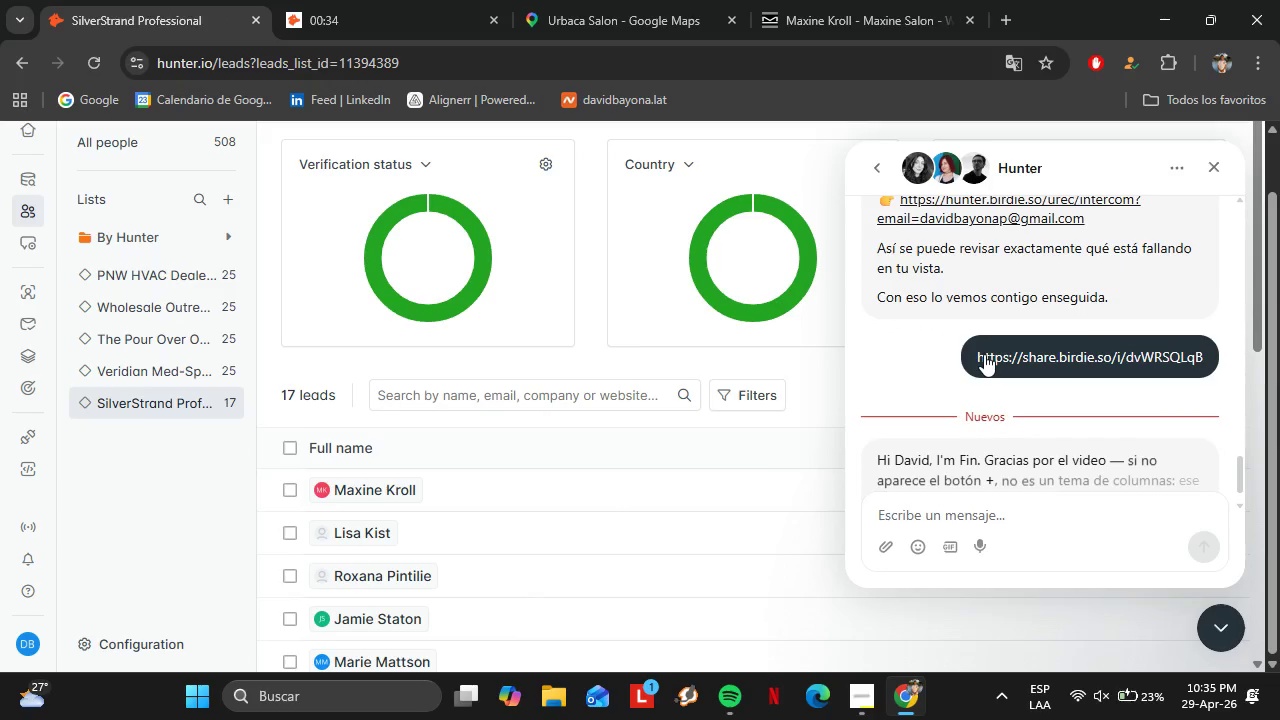 
mouse_move([953, 303])
 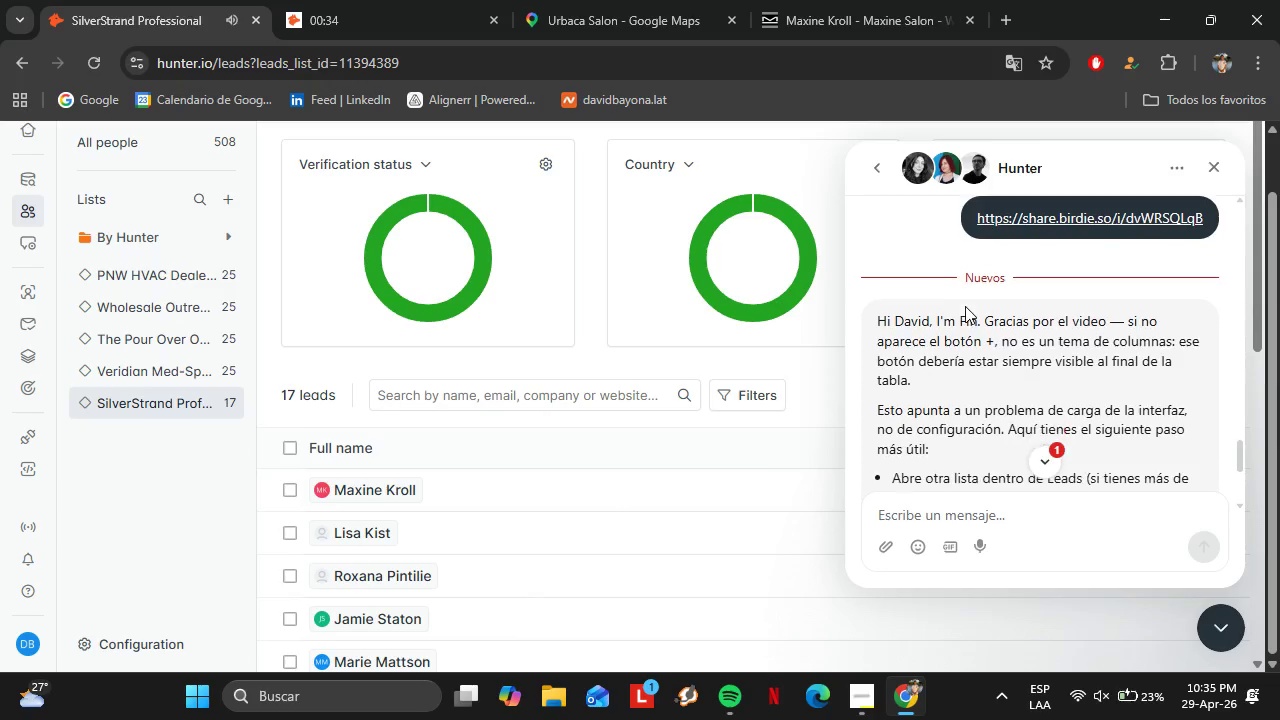 
scroll: coordinate [962, 393], scroll_direction: down, amount: 8.0
 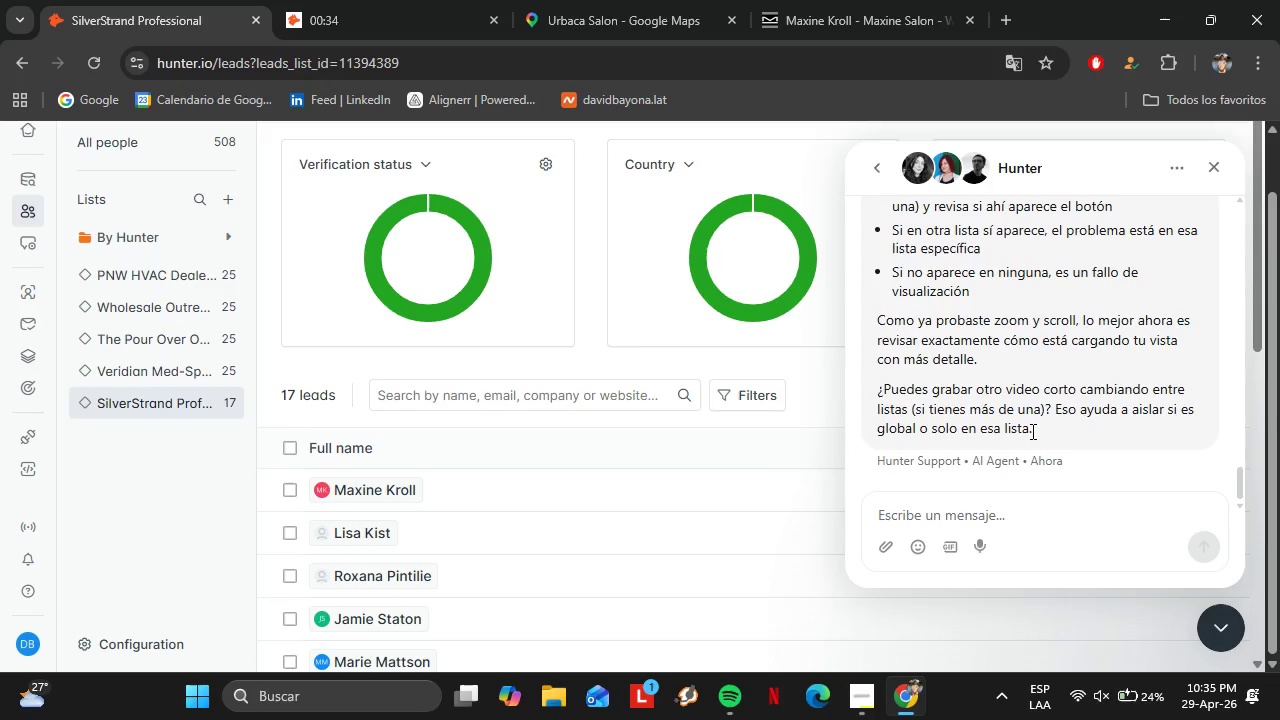 
left_click([1004, 516])
 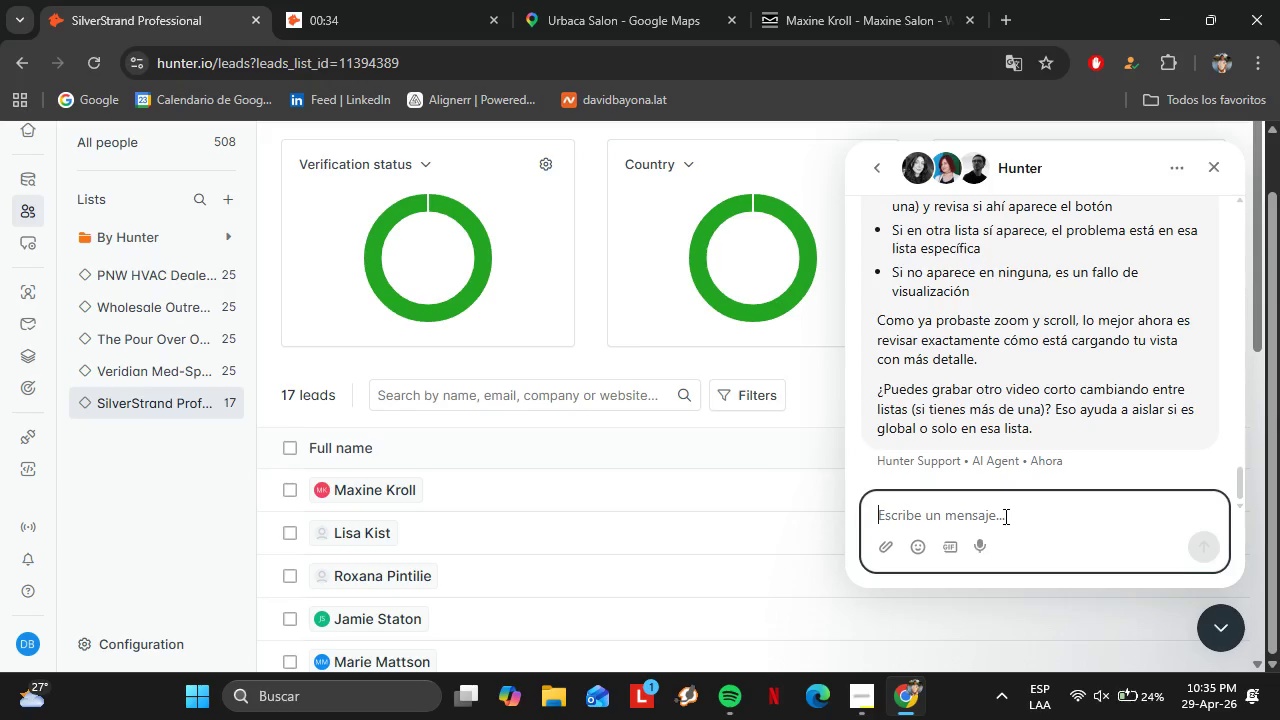 
type(Se ven todas igual,)
key(Backspace)
type(. Cuando rr)
key(Backspace)
type(ecargo la pagina se ve m)
key(Backspace)
type(como u)
key(Backspace)
type(por u s)
key(Backspace)
key(Backspace)
type(nsegufno)
key(Backspace)
key(Backspace)
key(Backspace)
key(Backspace)
key(Backspace)
key(Backspace)
key(Backspace)
type( segundo la informaci;on y ya *Como en el video()
 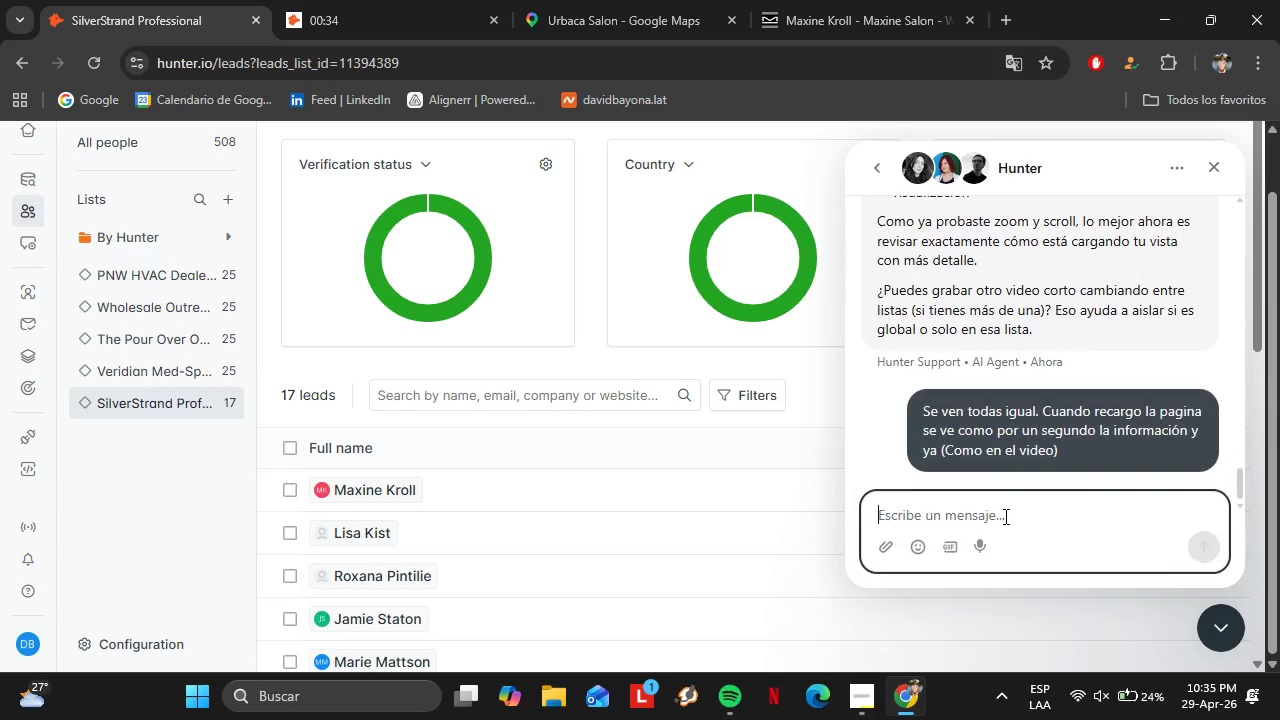 
 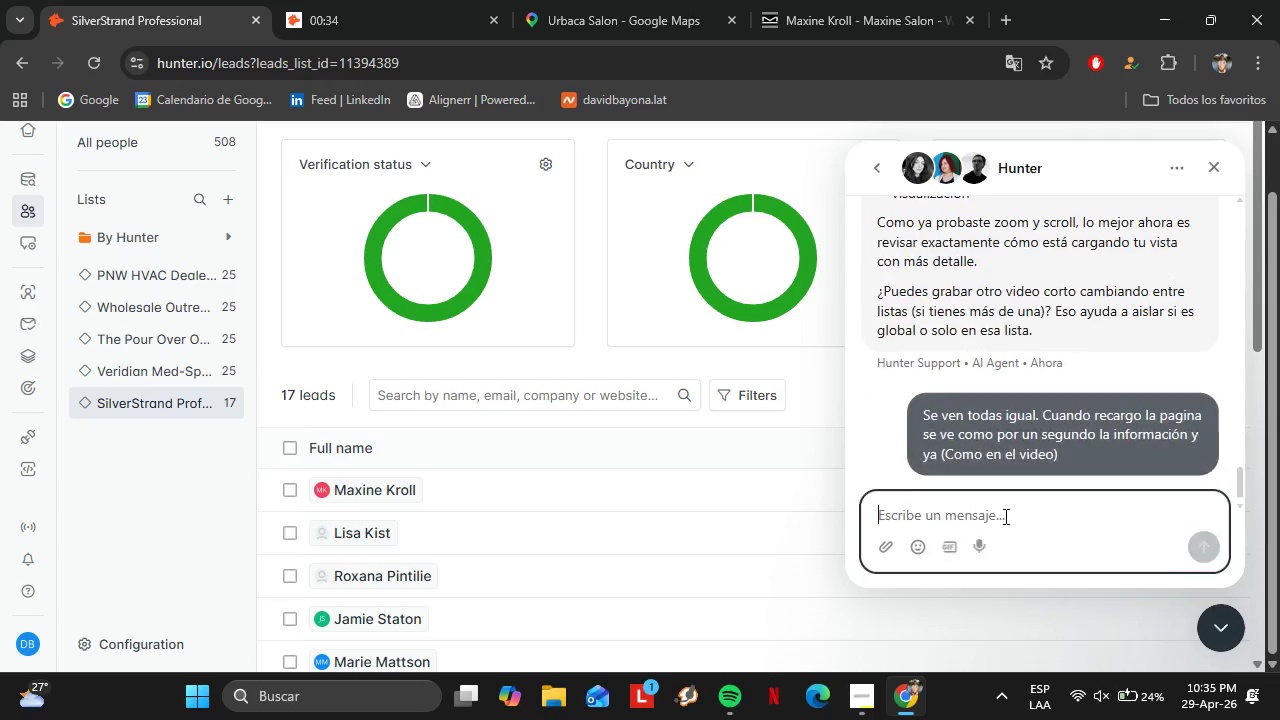 
key(Enter)
 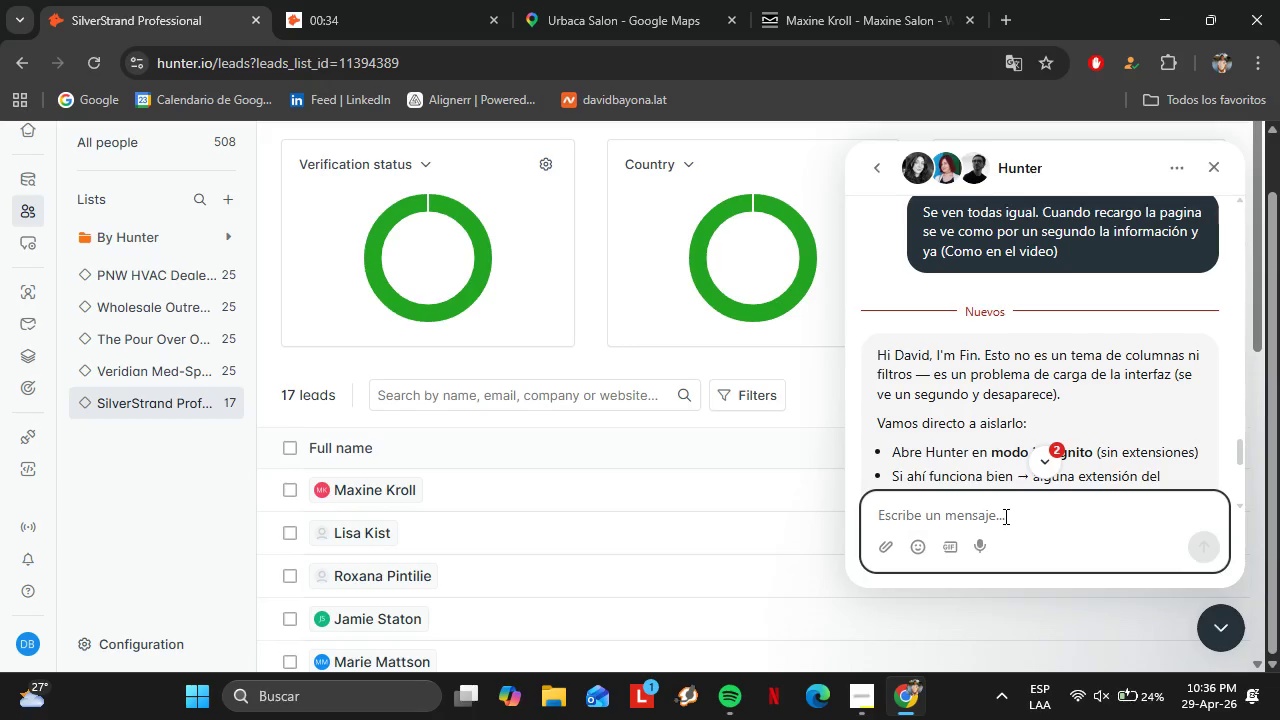 
wait(22.78)
 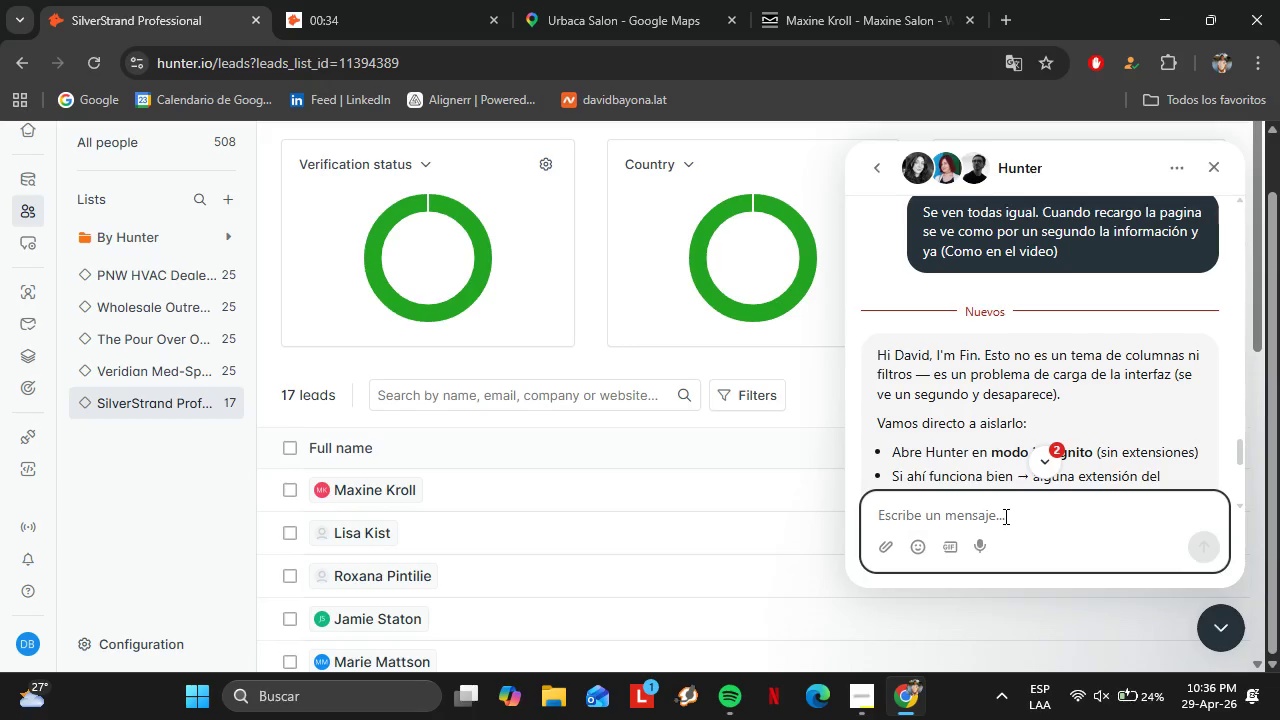 
scroll: coordinate [1039, 352], scroll_direction: down, amount: 2.0
 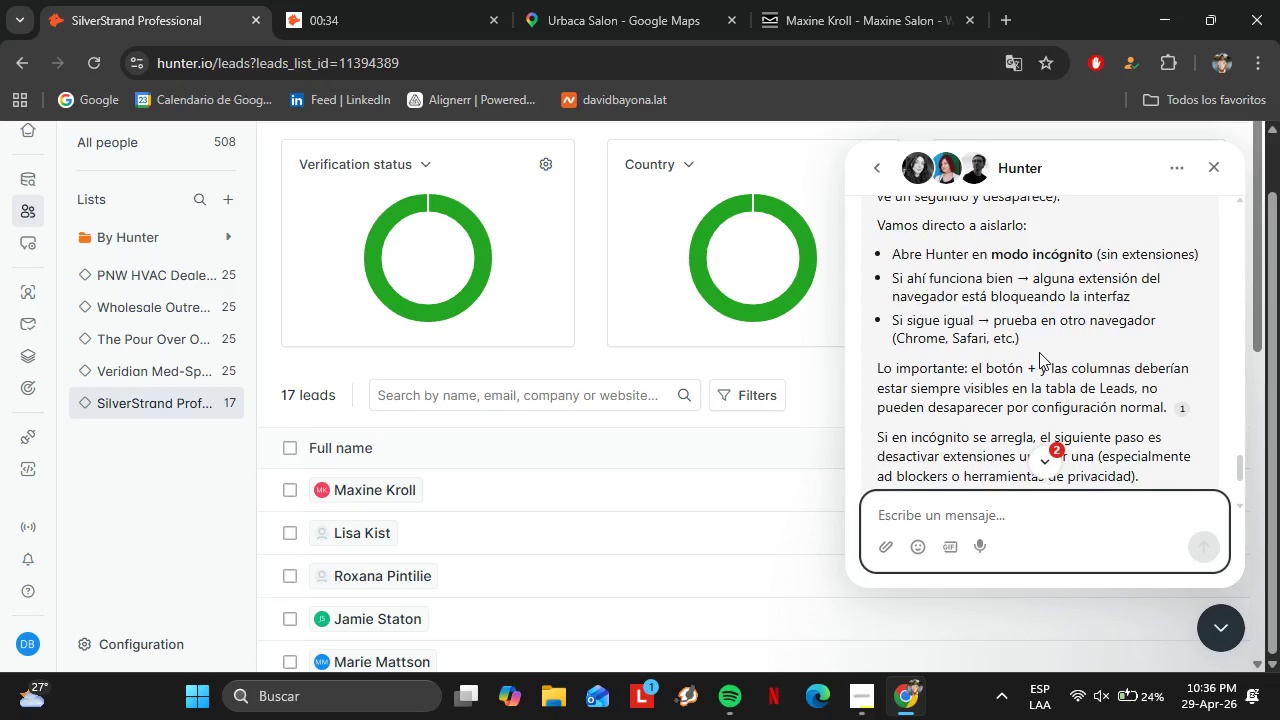 
scroll: coordinate [1039, 352], scroll_direction: up, amount: 1.0
 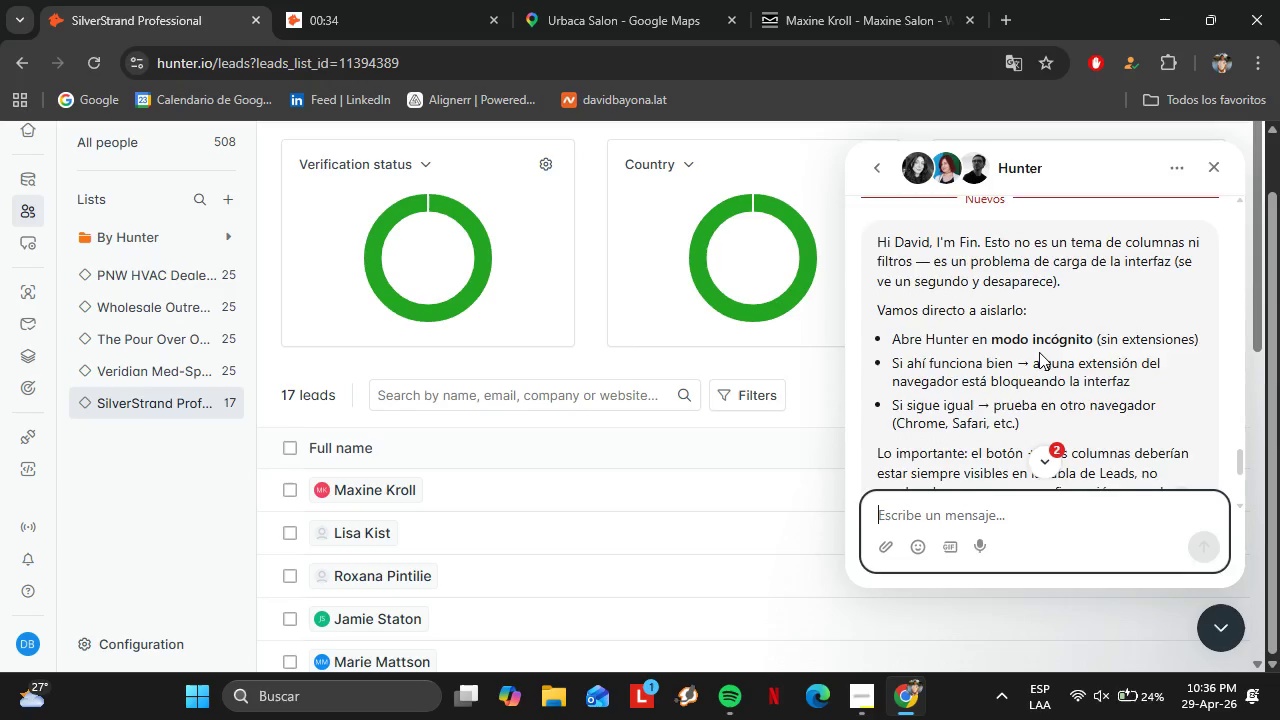 
scroll: coordinate [1039, 352], scroll_direction: down, amount: 1.0
 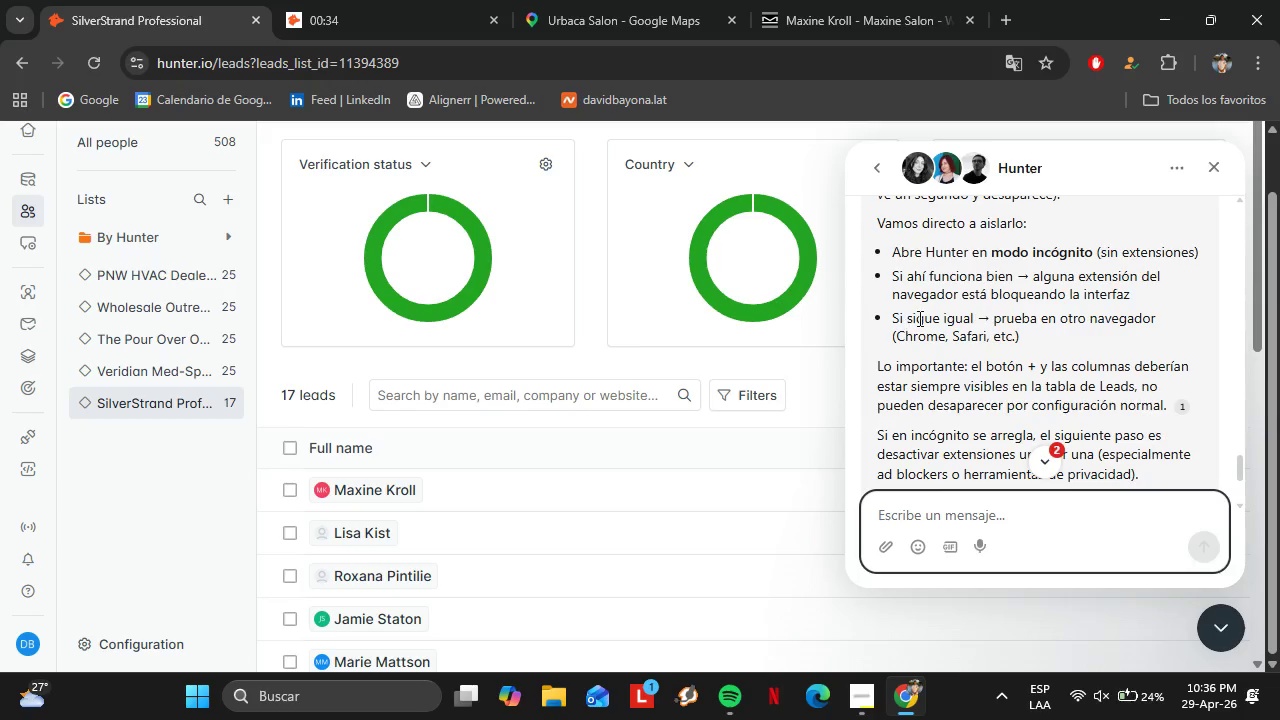 
wait(5.7)
 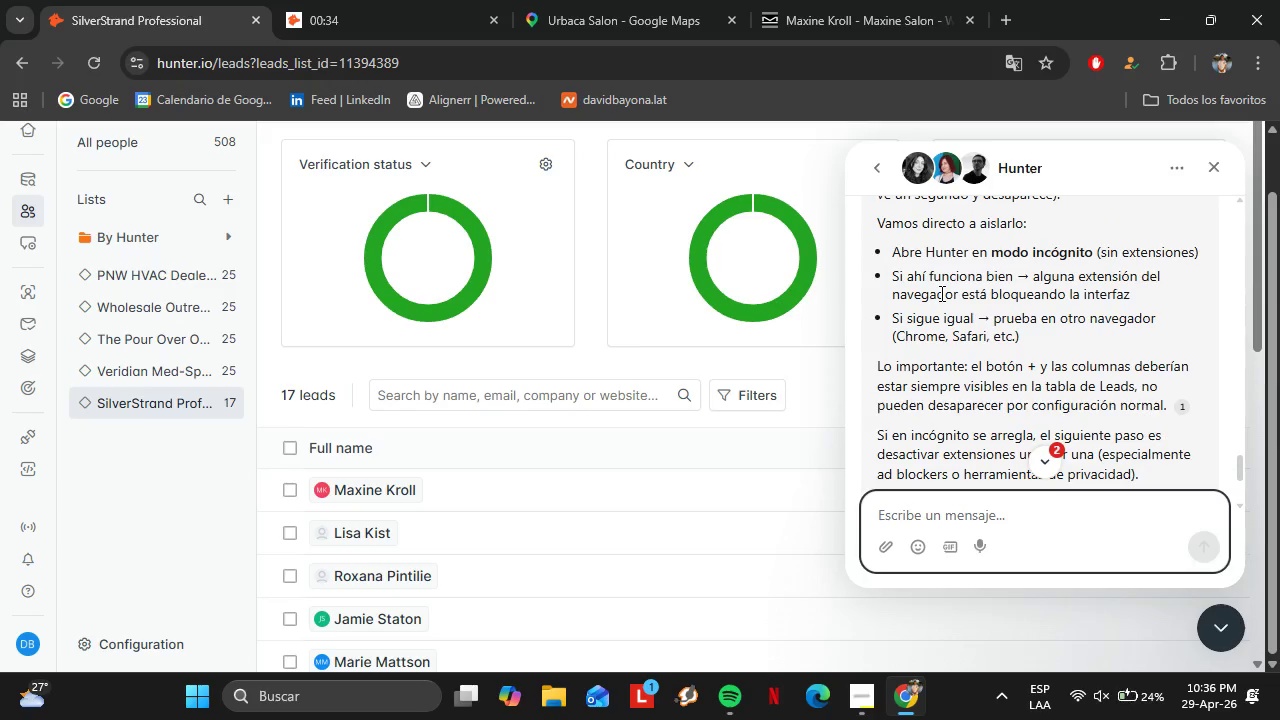 
scroll: coordinate [1048, 341], scroll_direction: down, amount: 5.0
 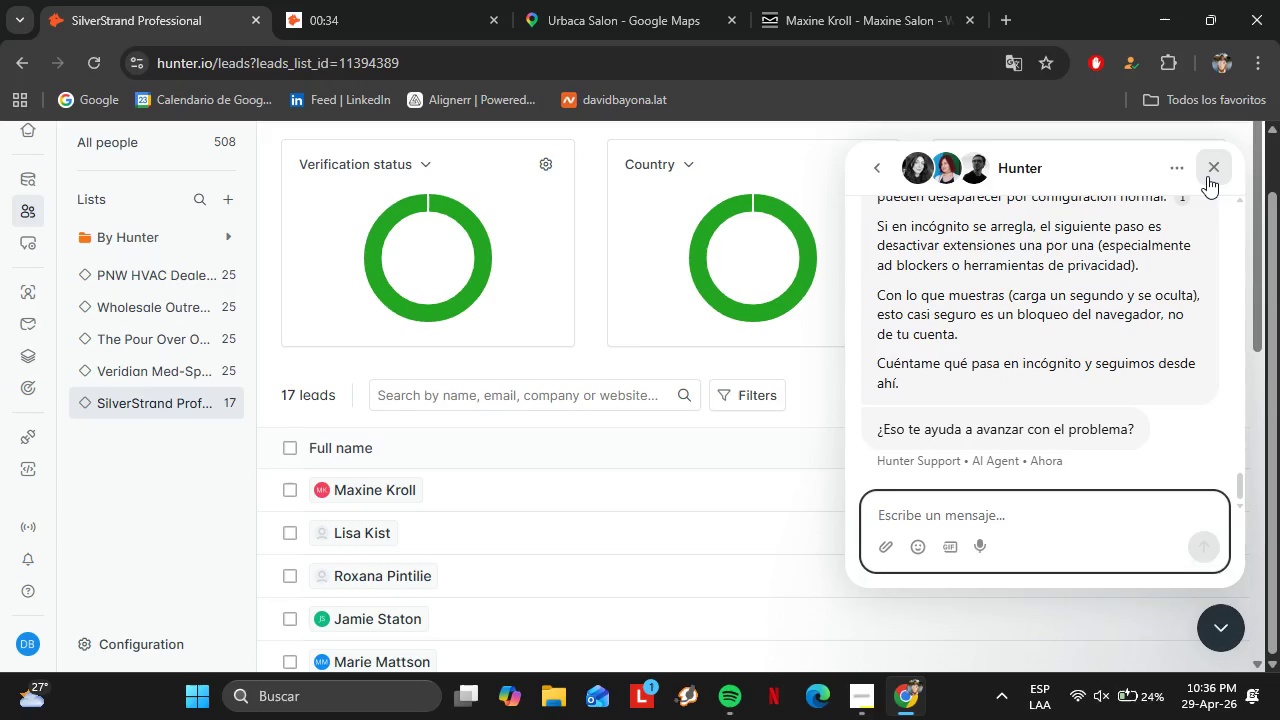 
left_click([1209, 172])
 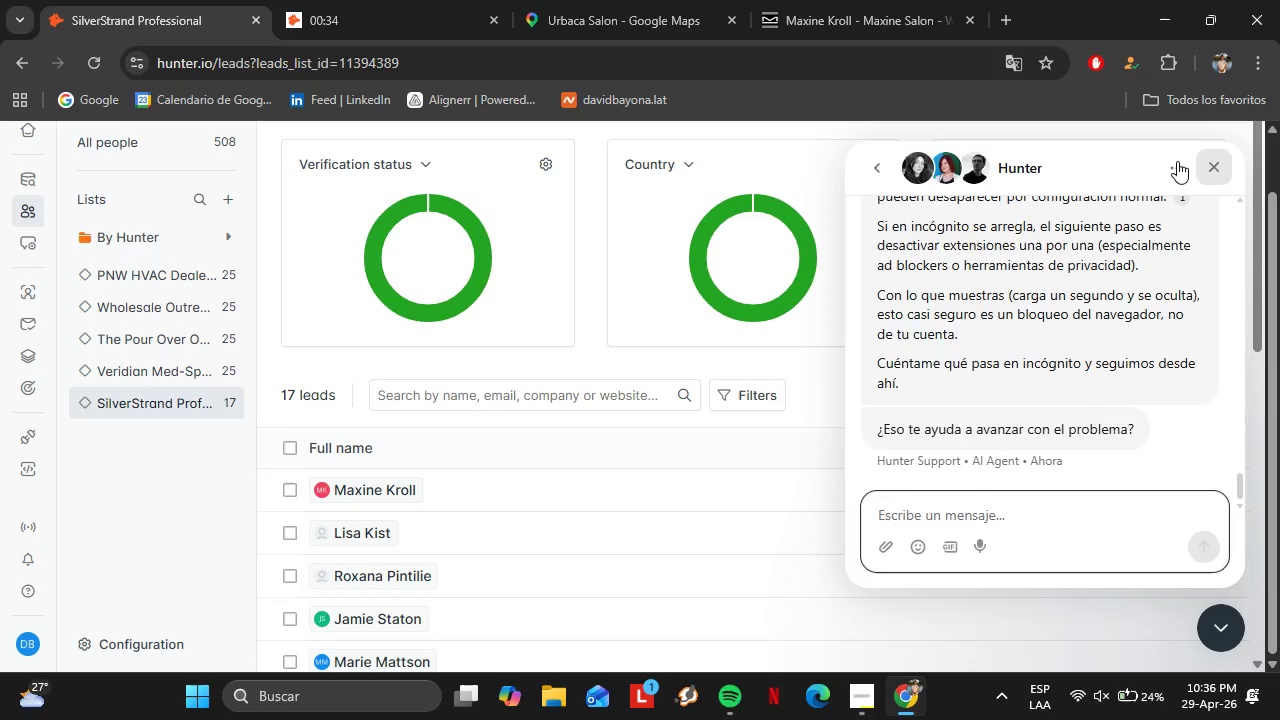 
left_click([1134, 64])
 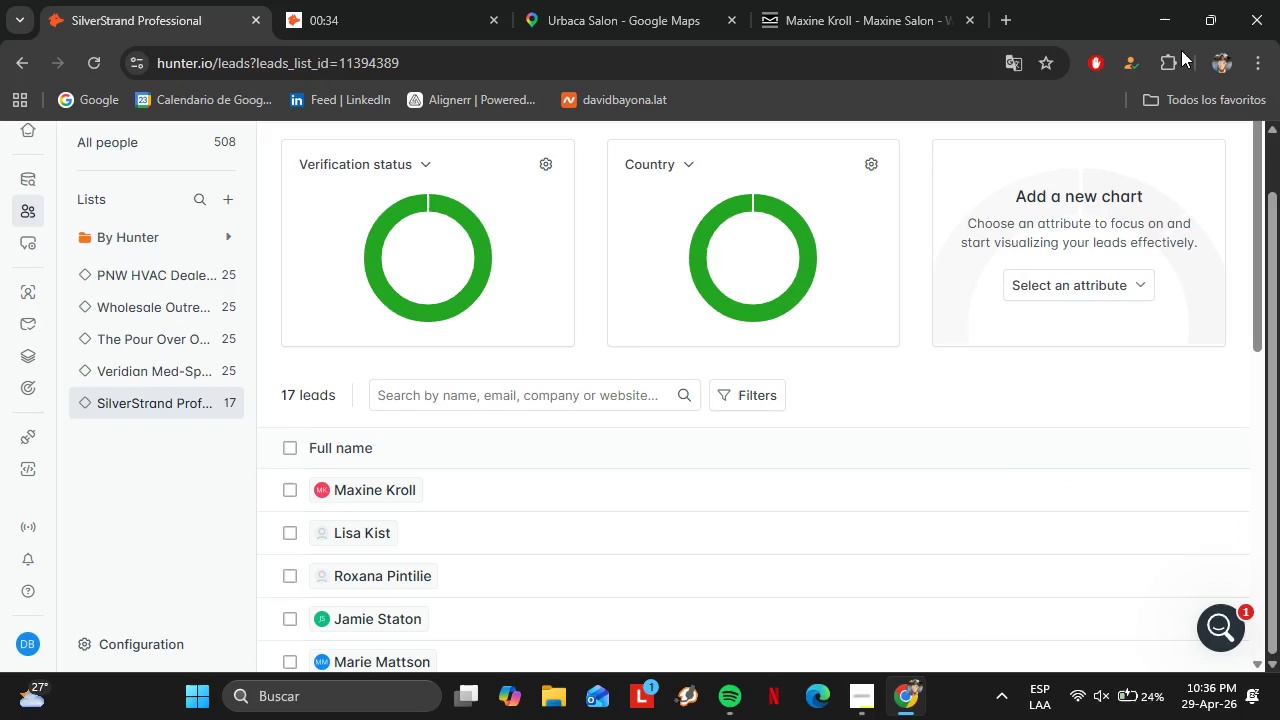 
left_click([1176, 54])
 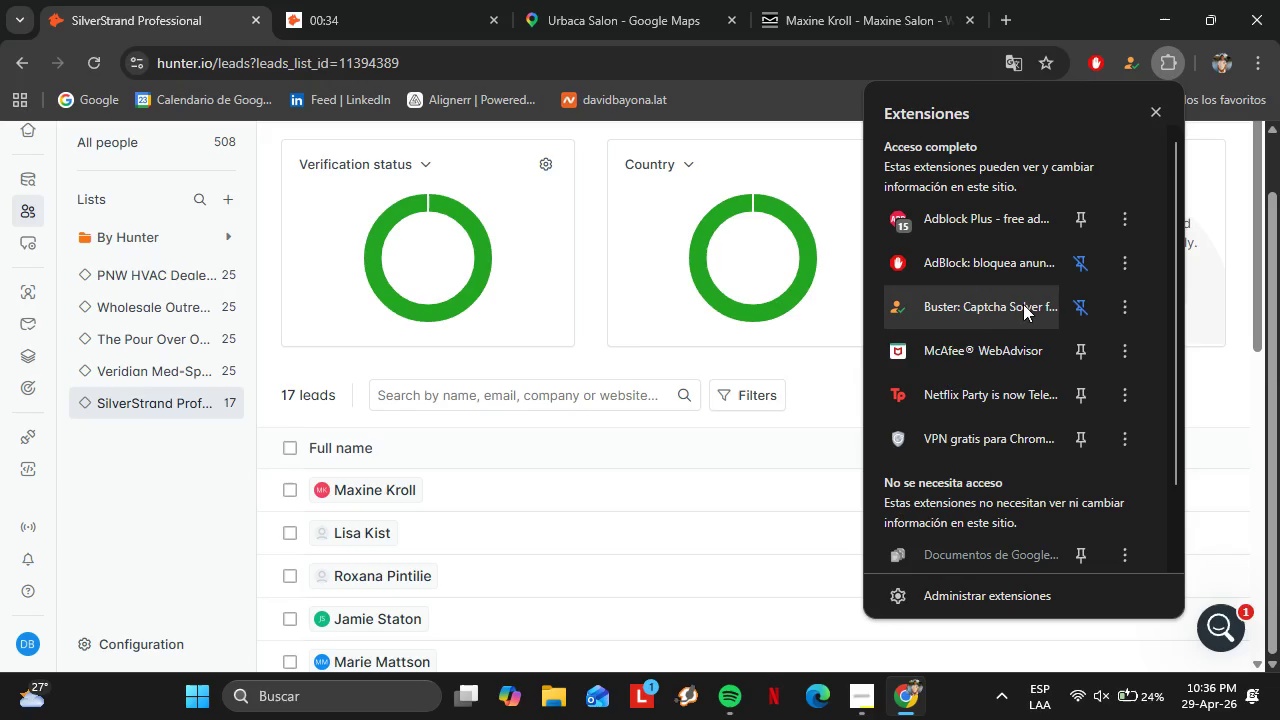 
left_click([981, 304])
 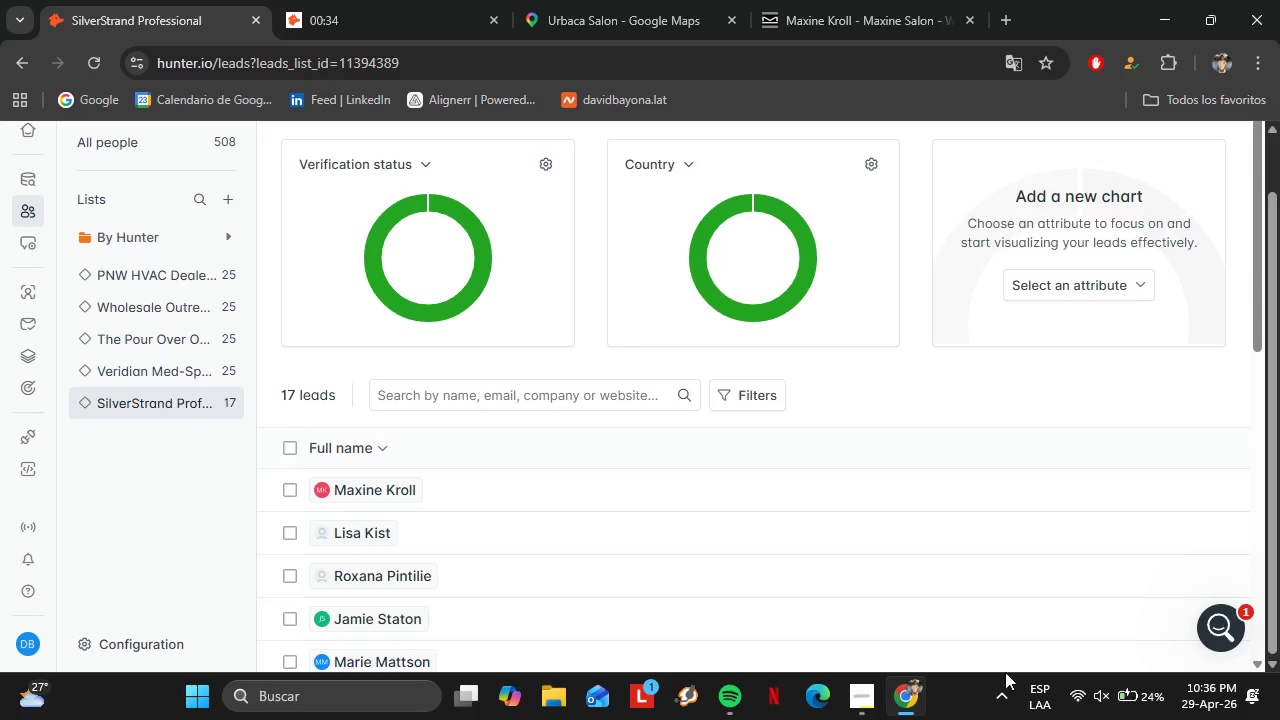 
left_click([995, 719])
 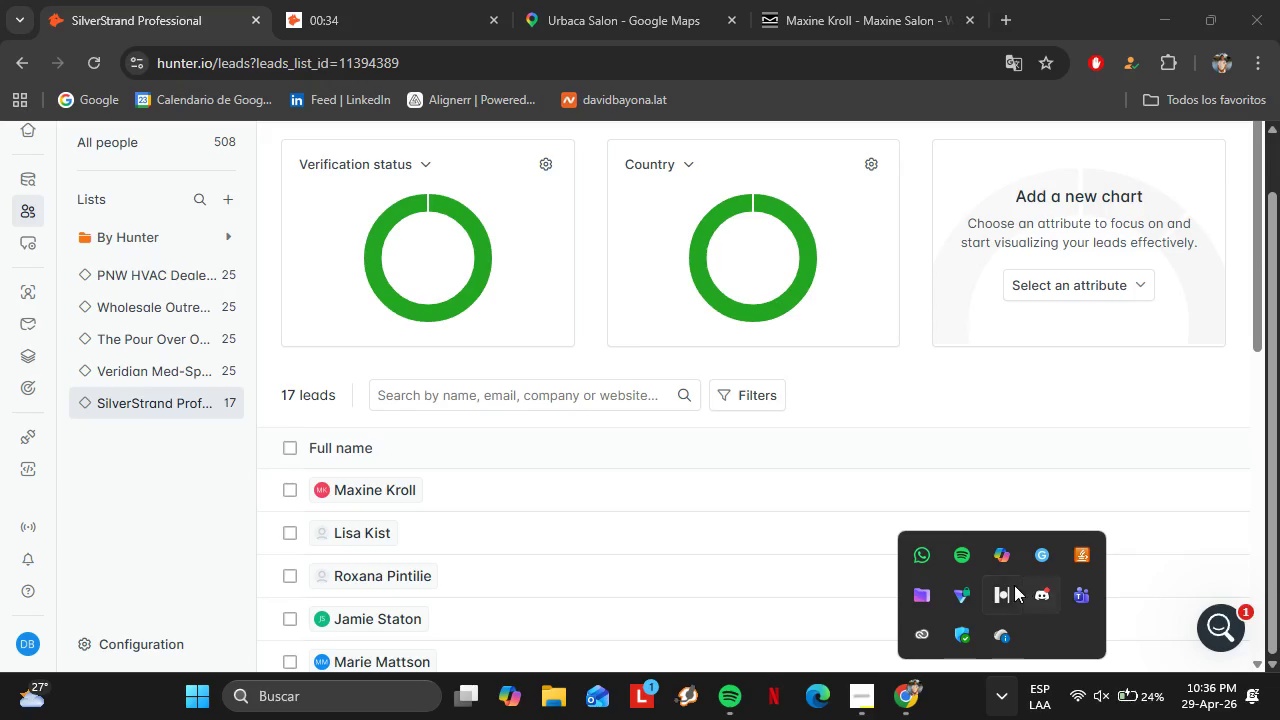 
left_click([967, 585])
 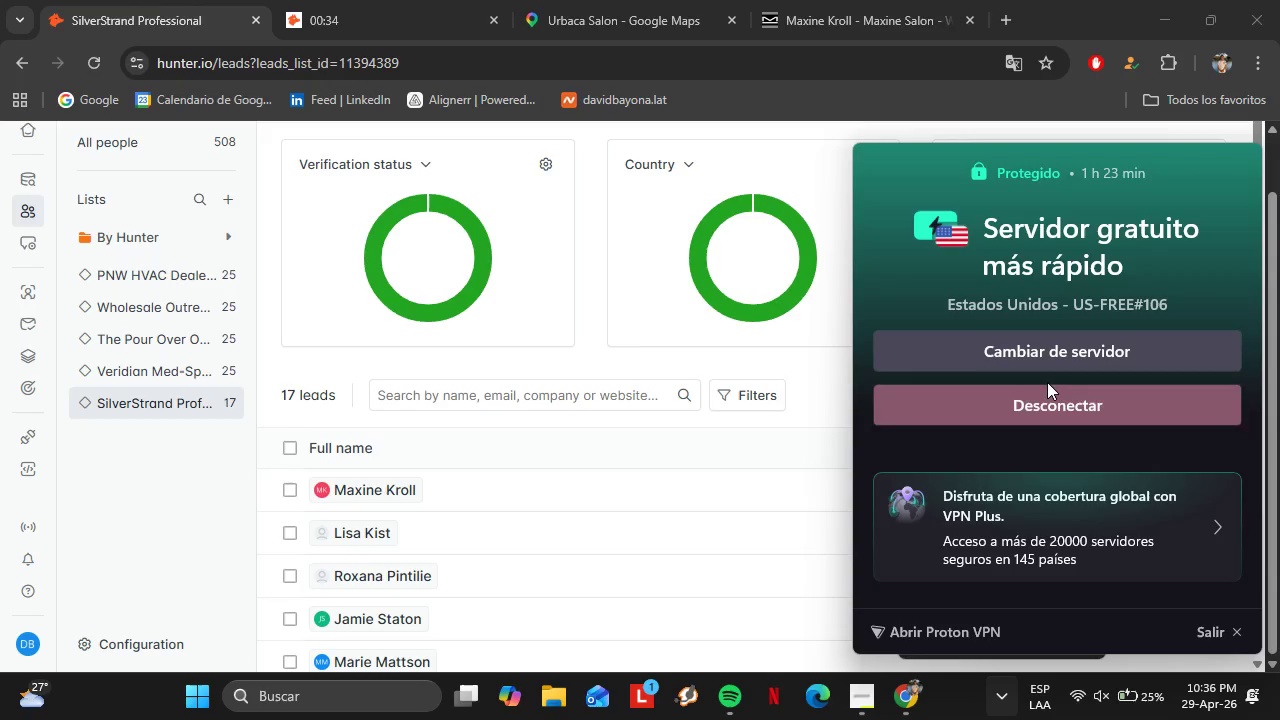 
left_click([1055, 393])
 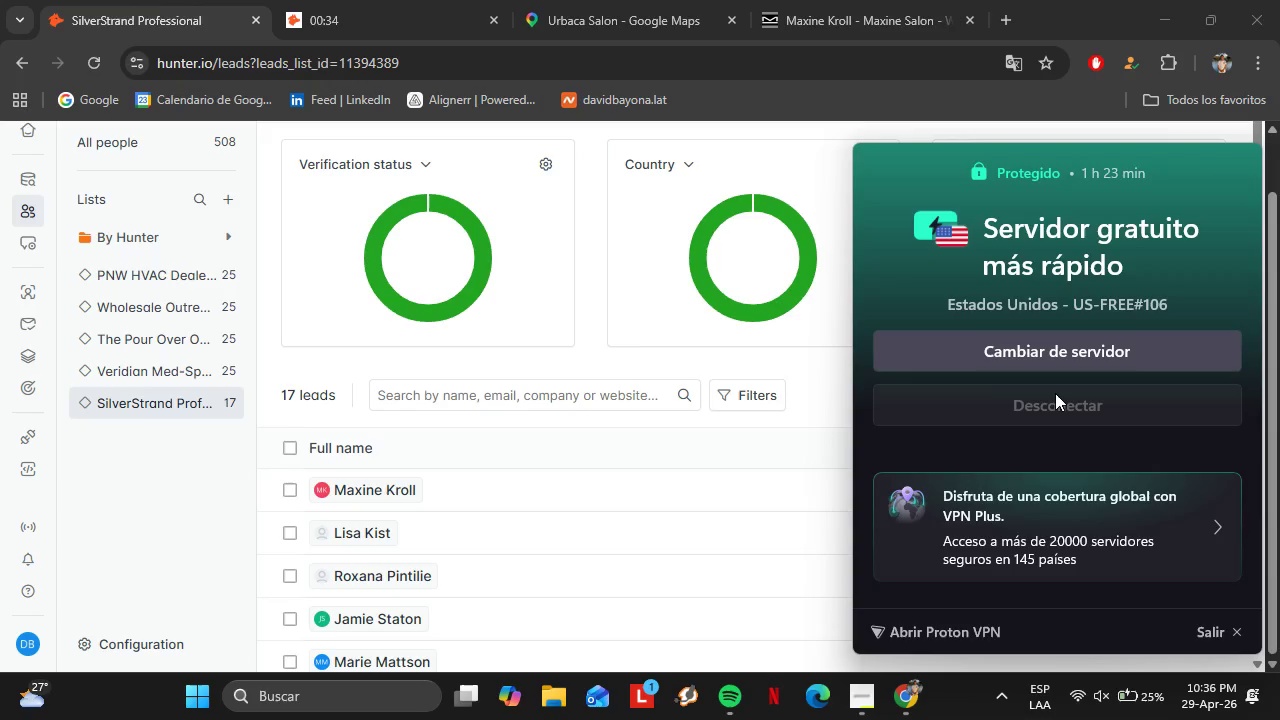 
wait(9.86)
 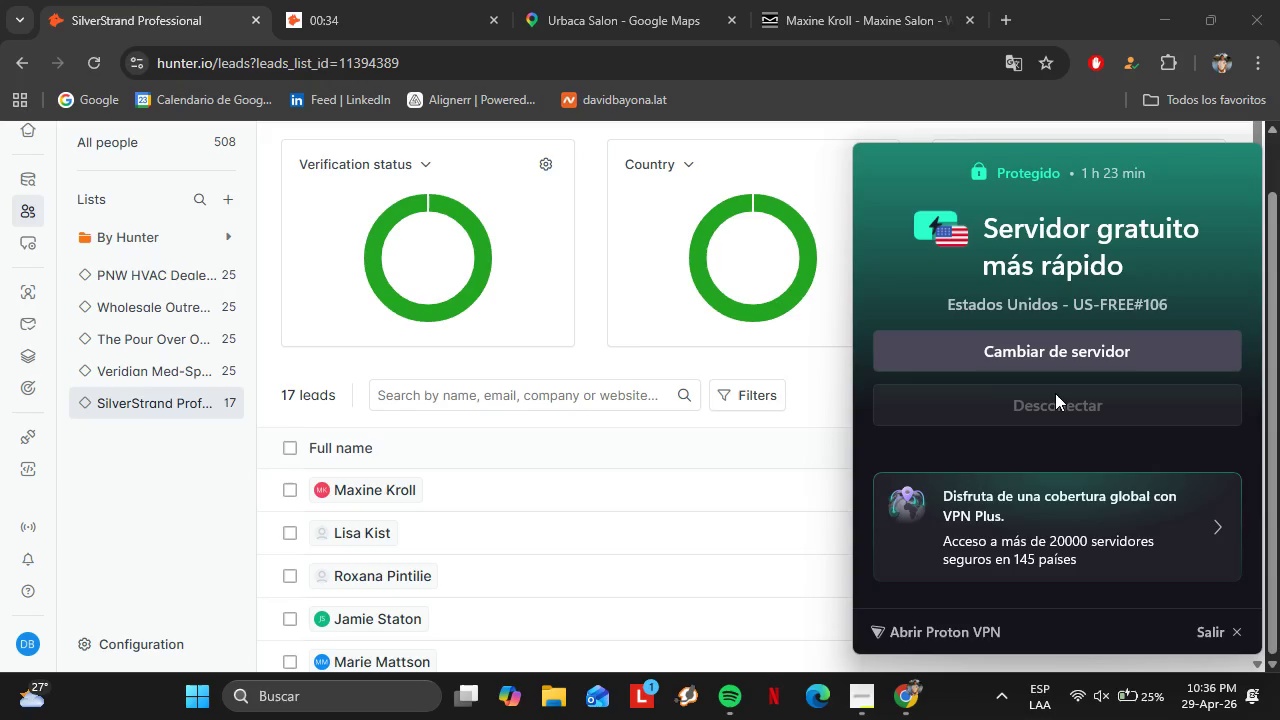 
scroll: coordinate [1013, 335], scroll_direction: up, amount: 3.0
 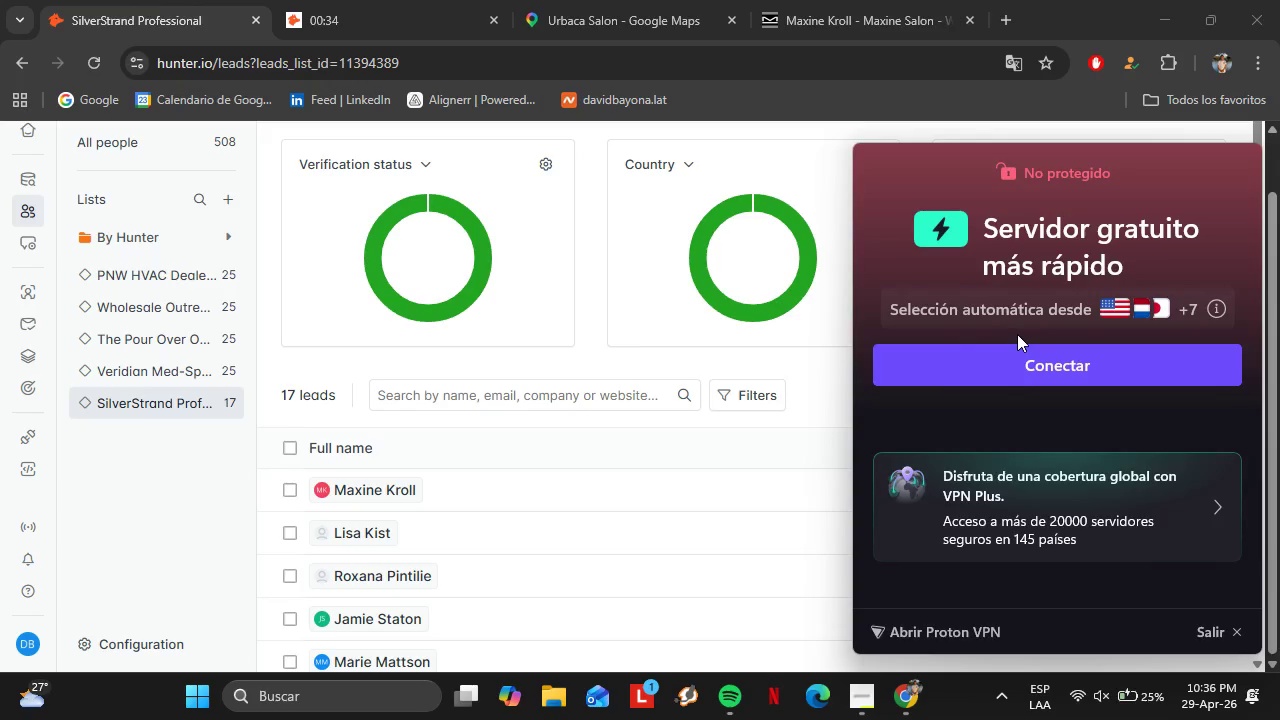 
left_click([818, 376])
 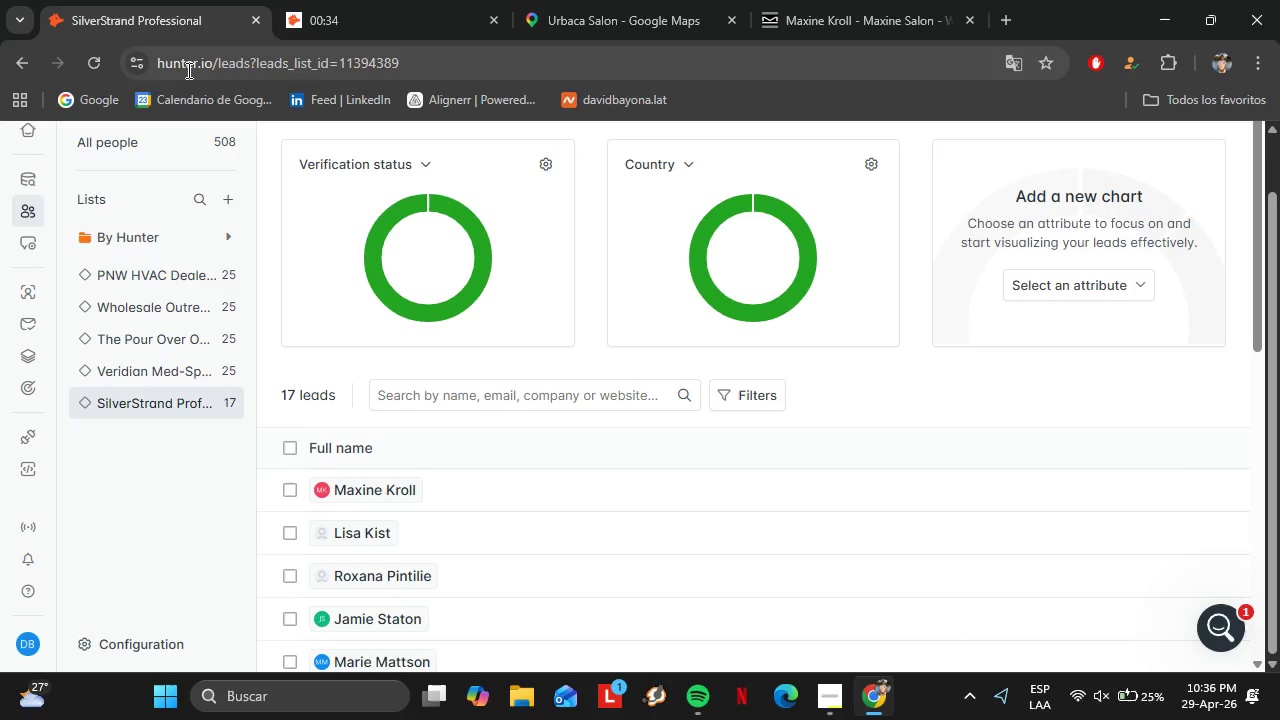 
left_click([82, 64])
 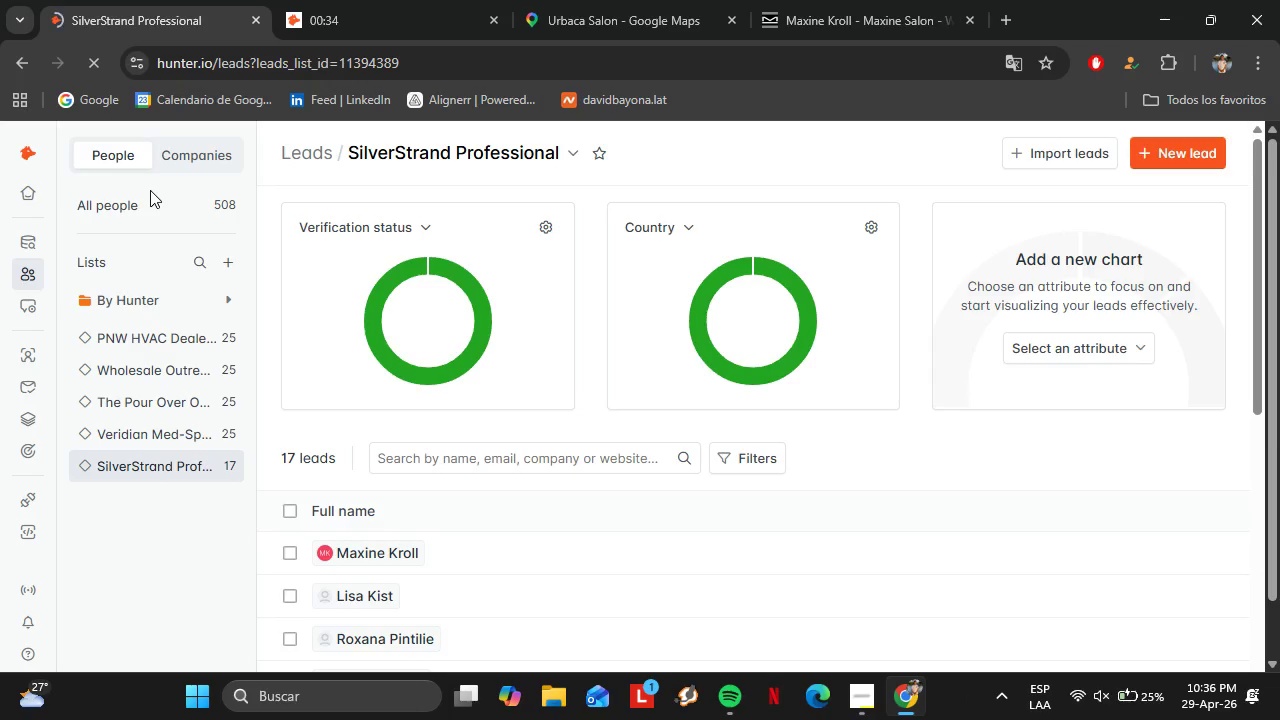 
wait(22.56)
 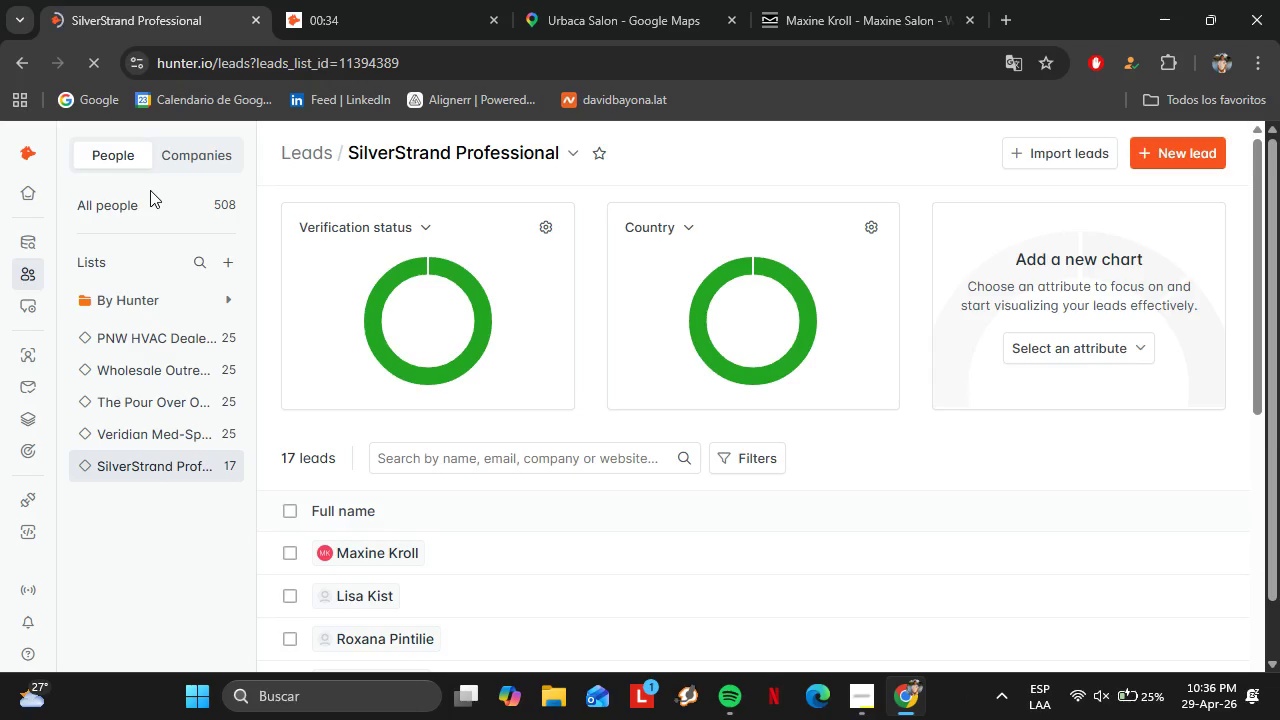 
scroll: coordinate [561, 466], scroll_direction: down, amount: 9.0
 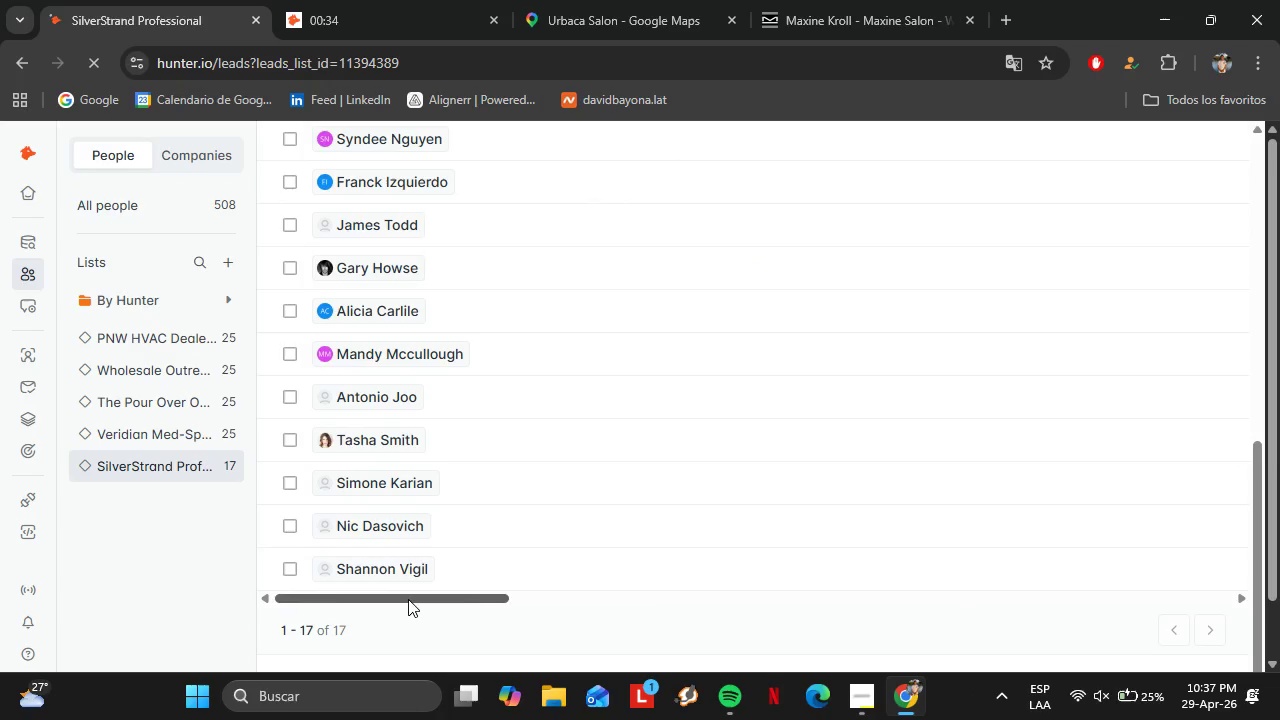 
left_click_drag(start_coordinate=[408, 599], to_coordinate=[840, 617])
 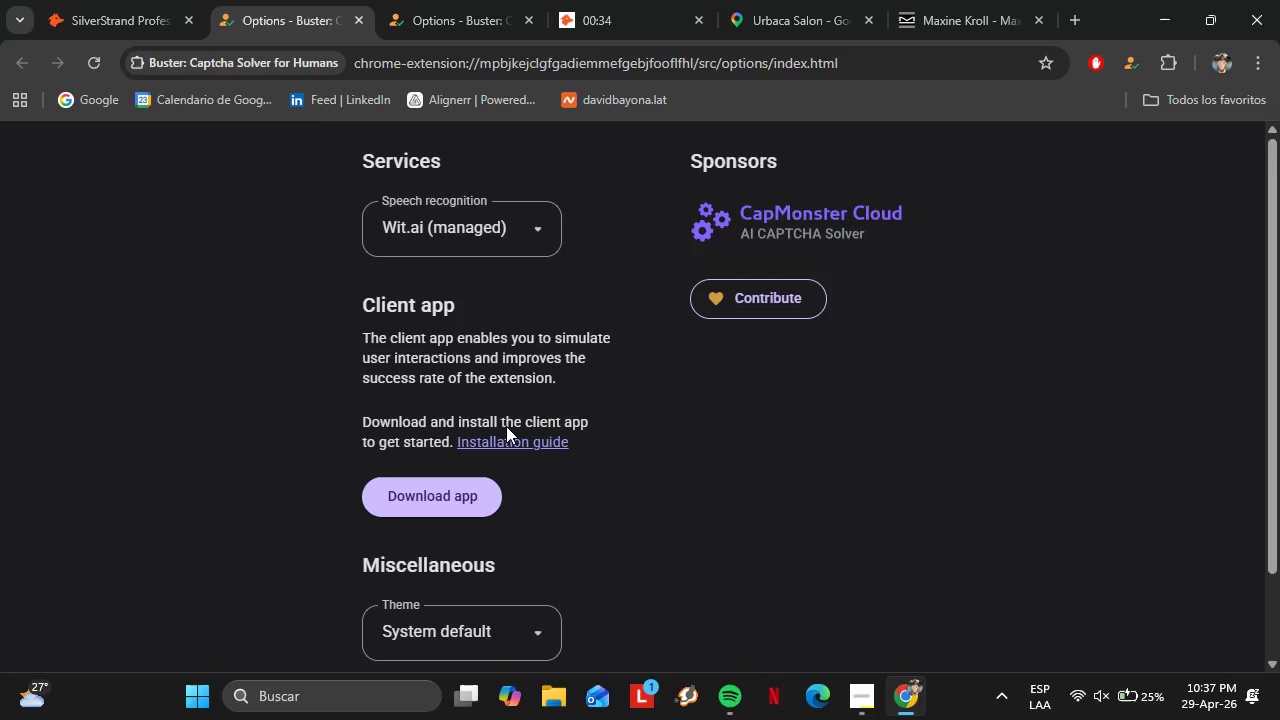 
wait(26.05)
 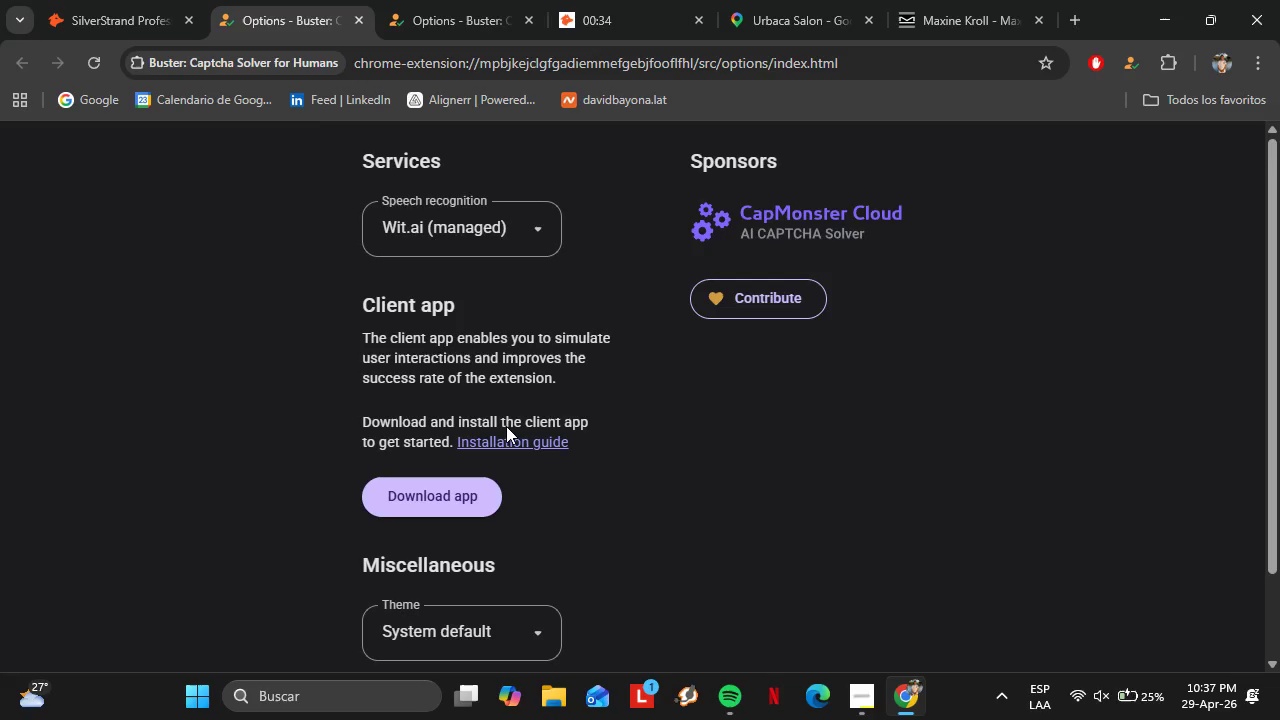 
left_click([1176, 65])
 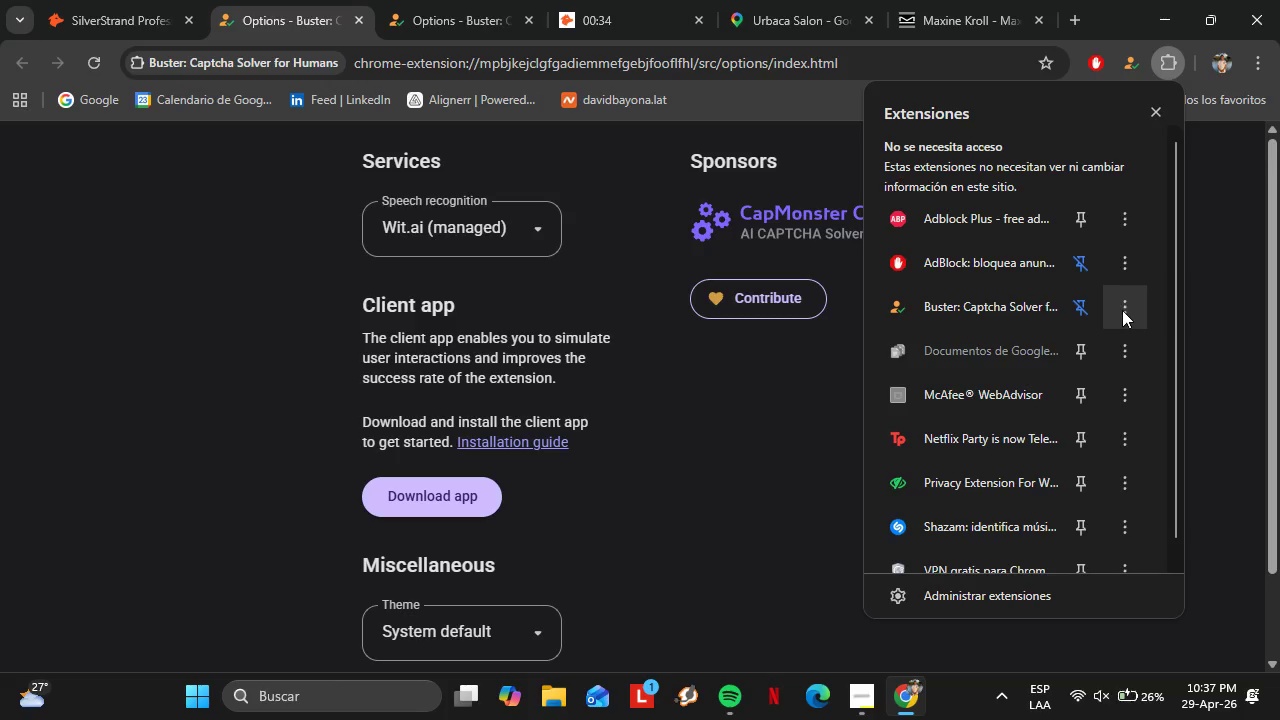 
left_click([1126, 306])
 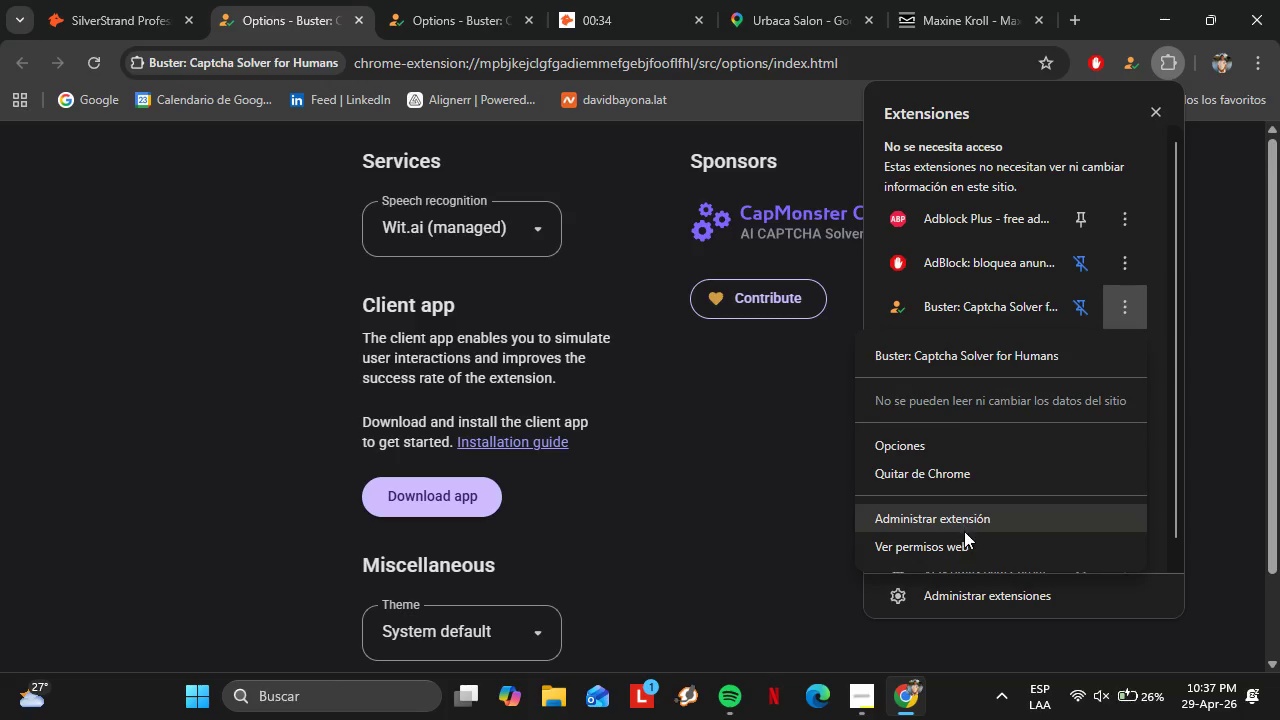 
scroll: coordinate [956, 468], scroll_direction: down, amount: 4.0
 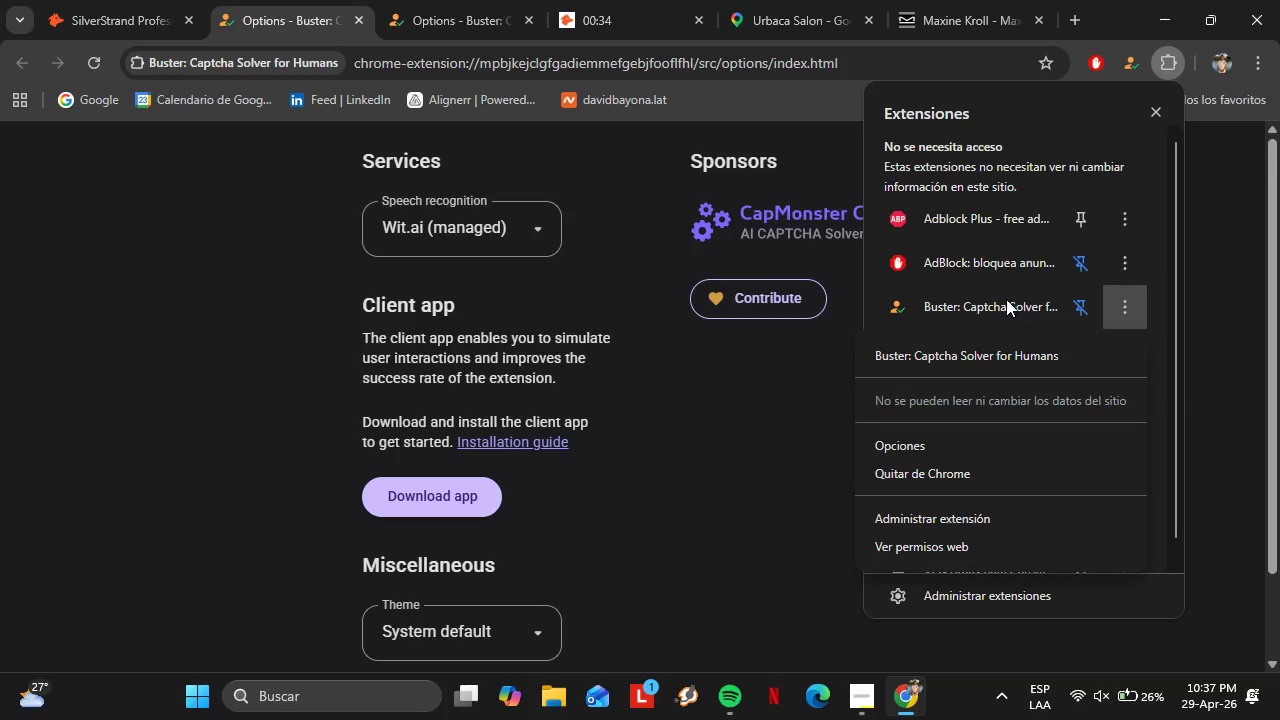 
left_click([1015, 305])
 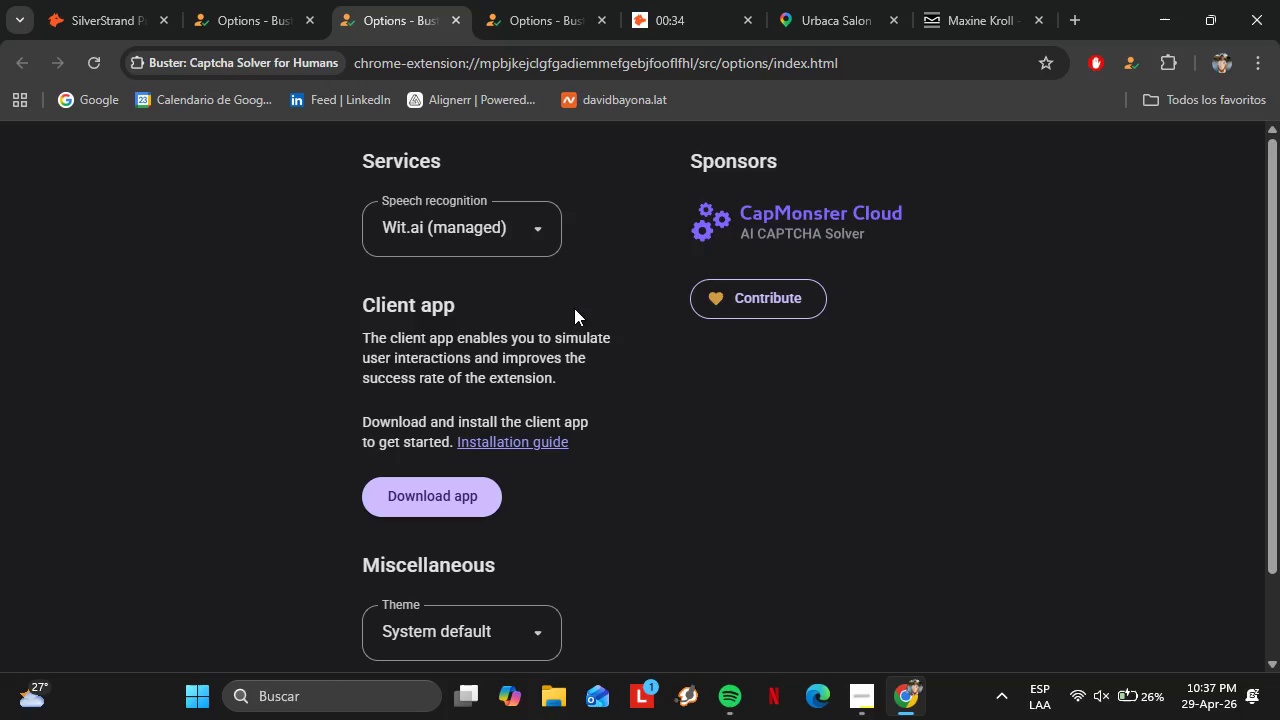 
scroll: coordinate [494, 443], scroll_direction: down, amount: 5.0
 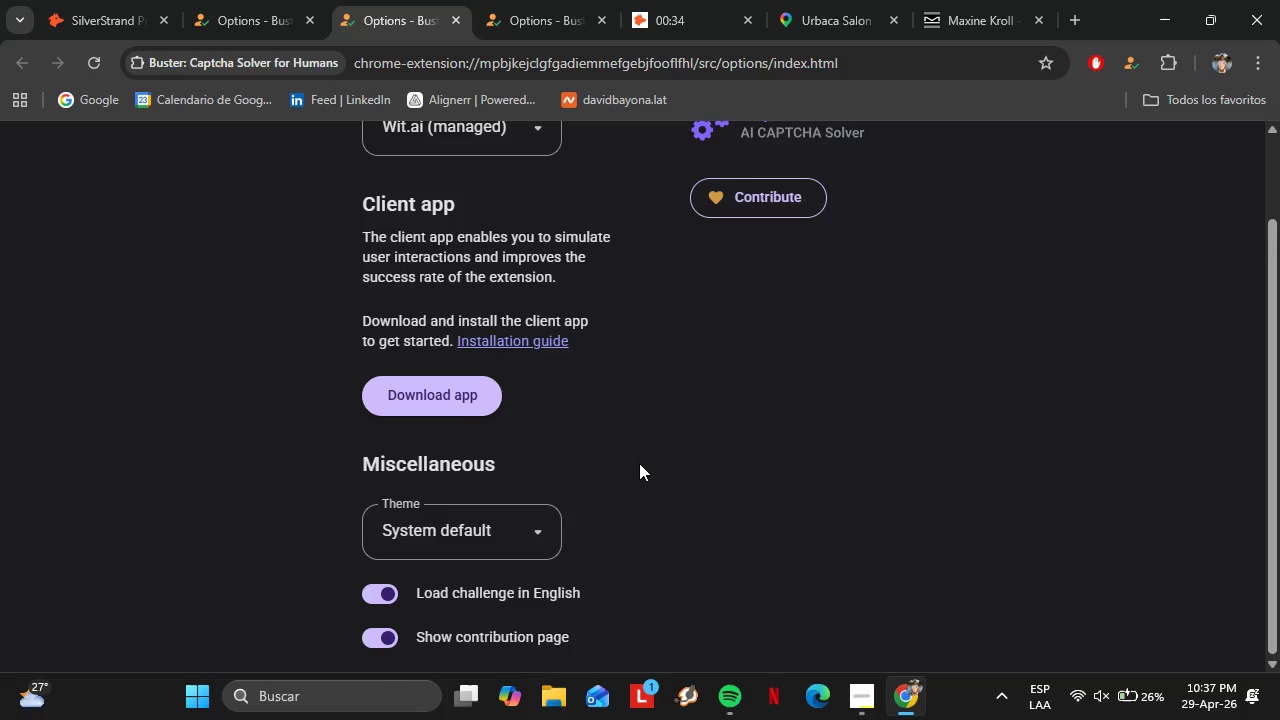 
scroll: coordinate [645, 466], scroll_direction: up, amount: 4.0
 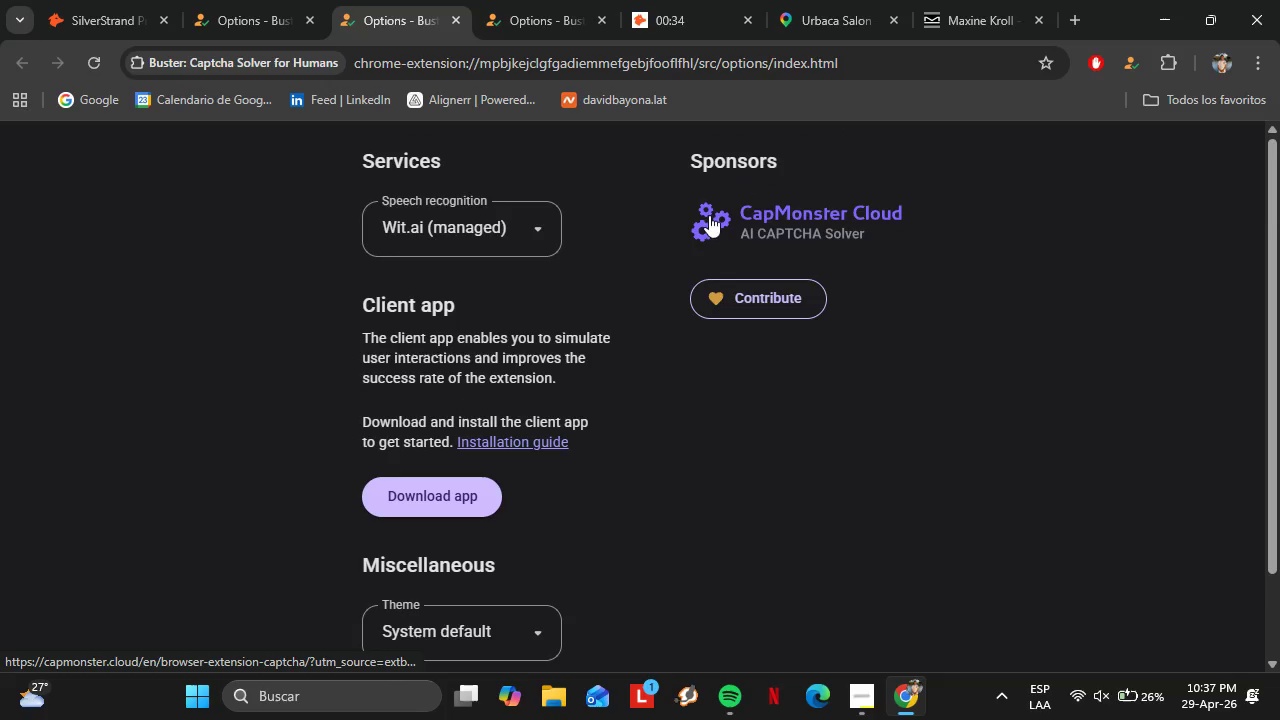 
left_click([508, 233])
 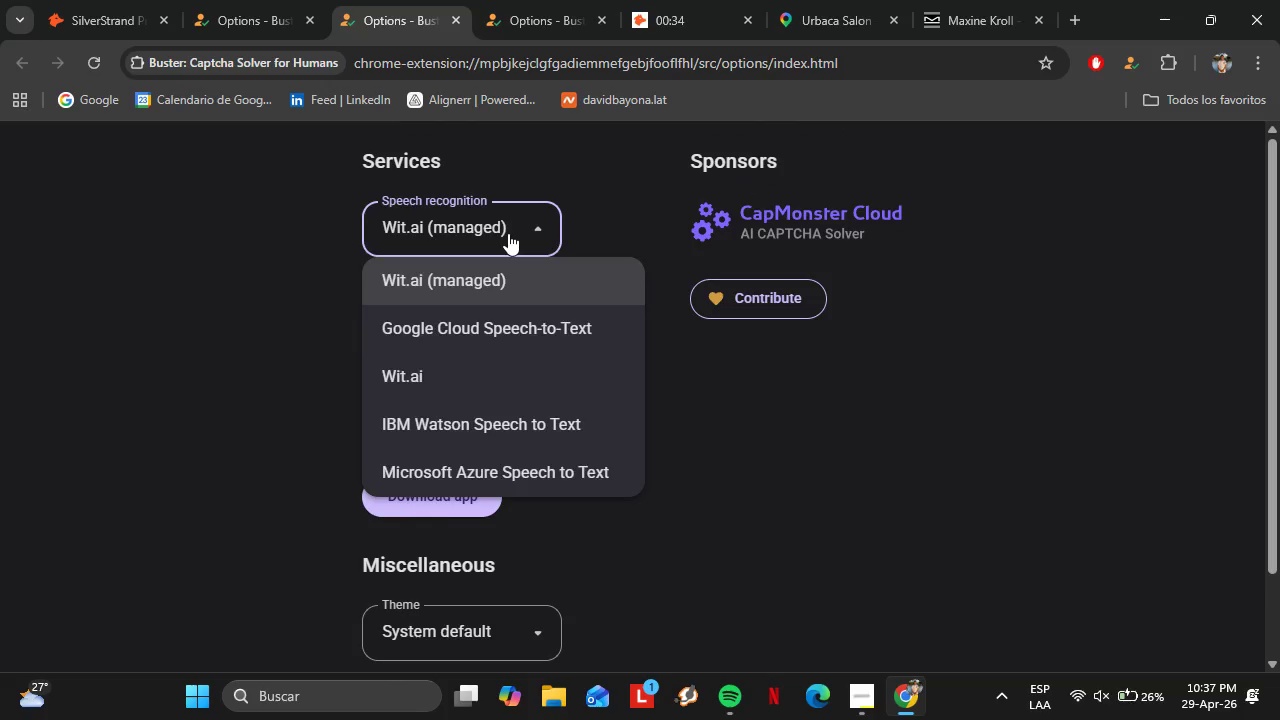 
left_click([508, 233])
 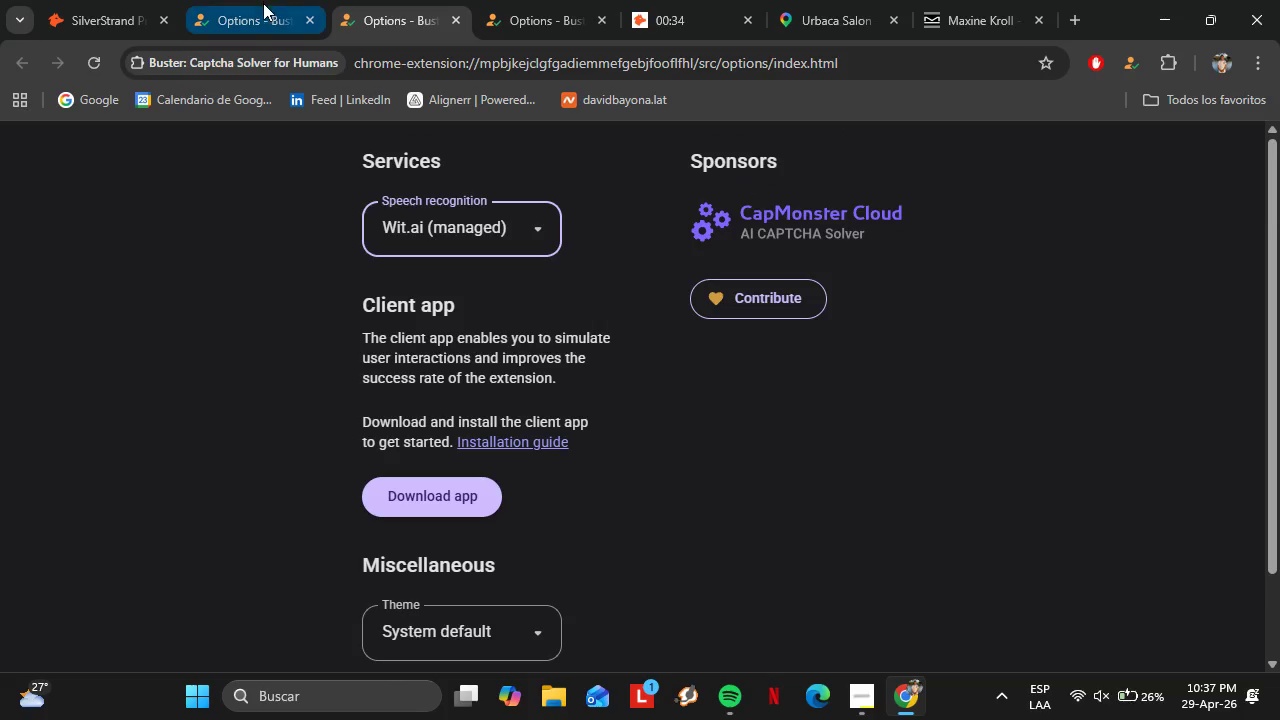 
left_click([264, 4])
 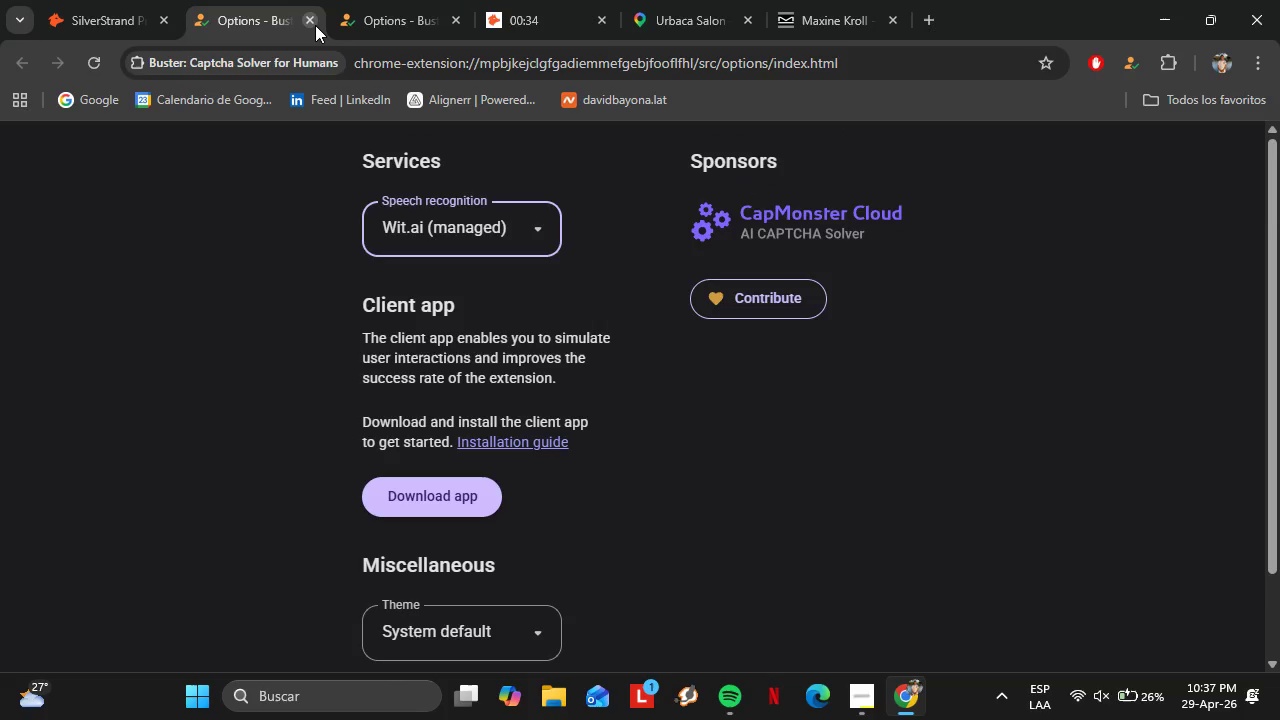 
double_click([315, 25])
 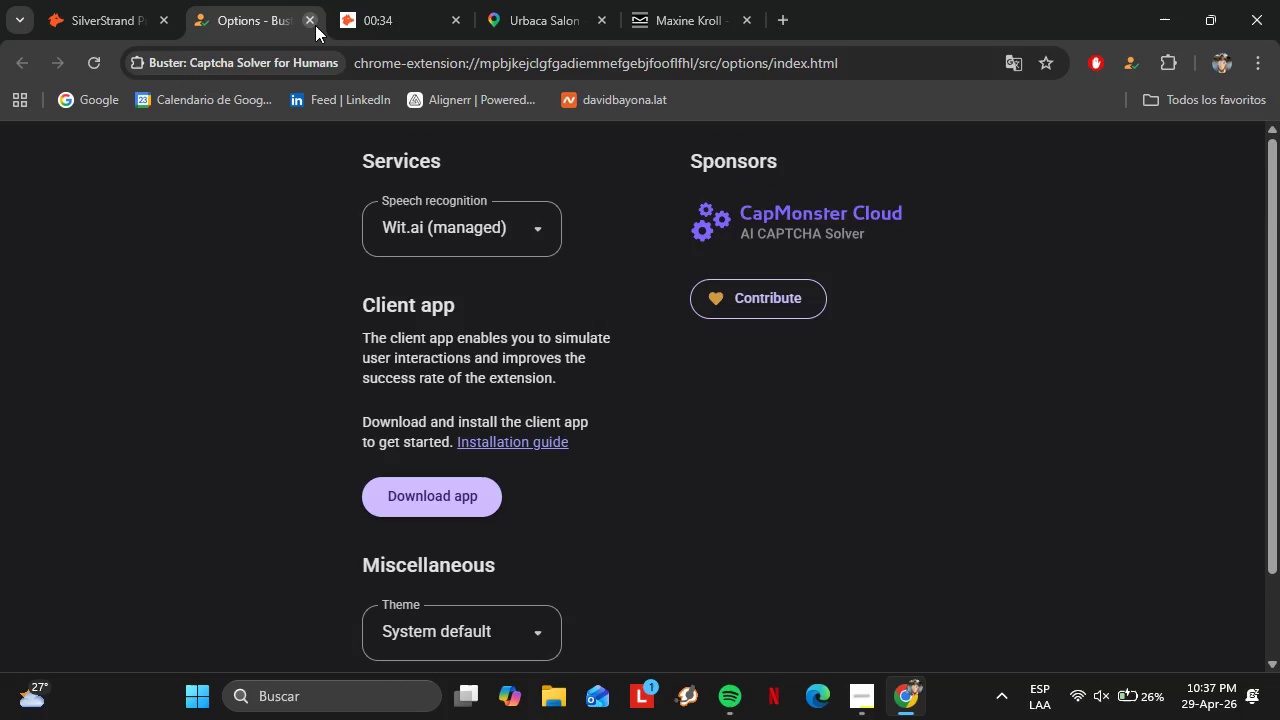 
left_click([315, 25])
 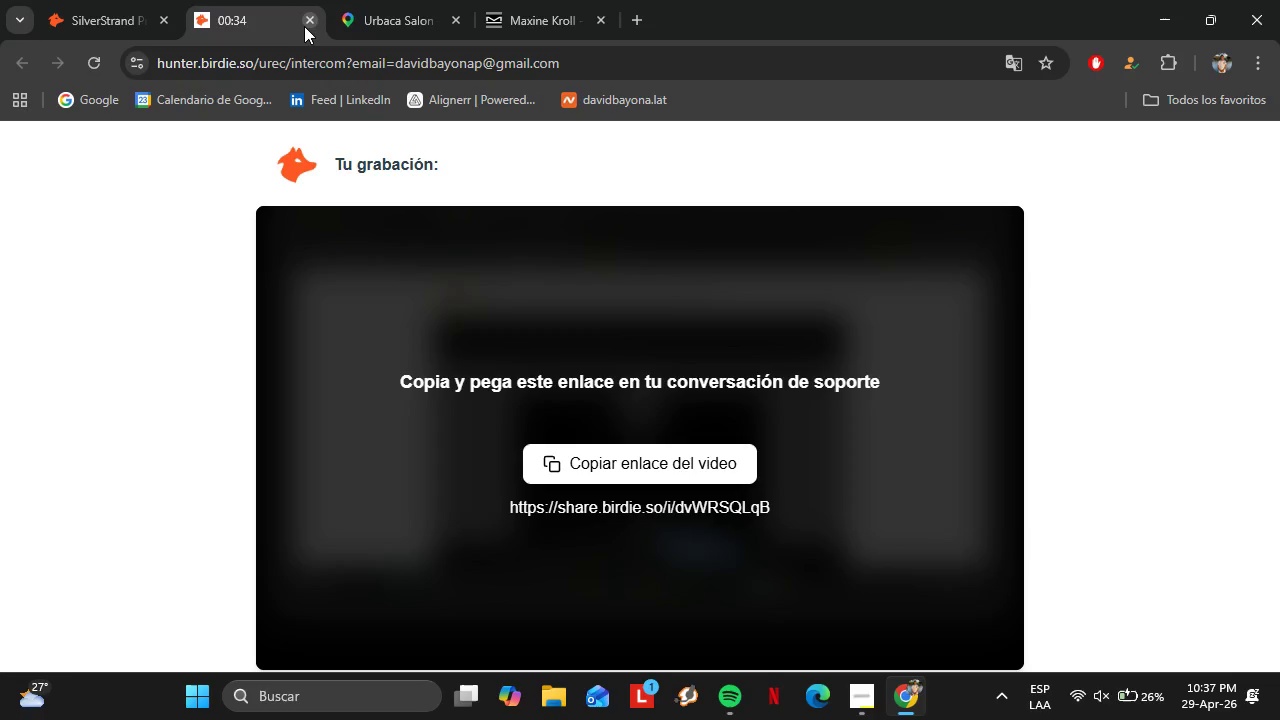 
left_click([304, 26])
 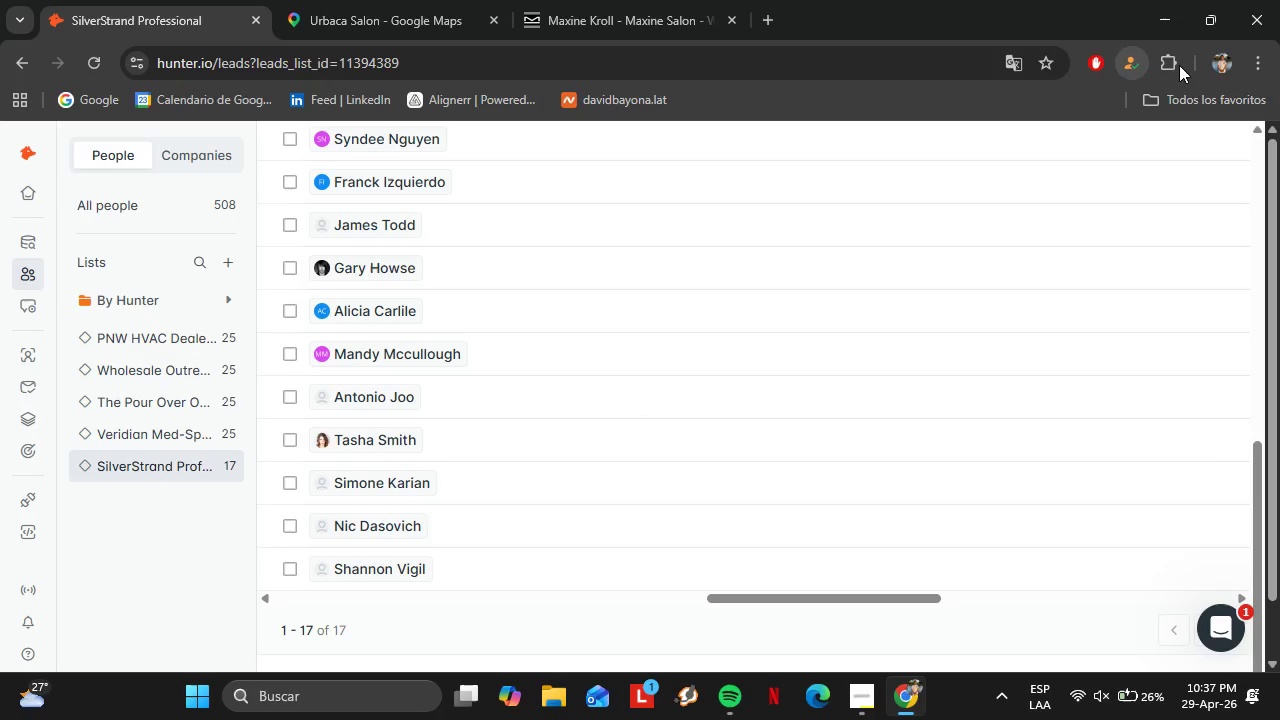 
left_click([1174, 62])
 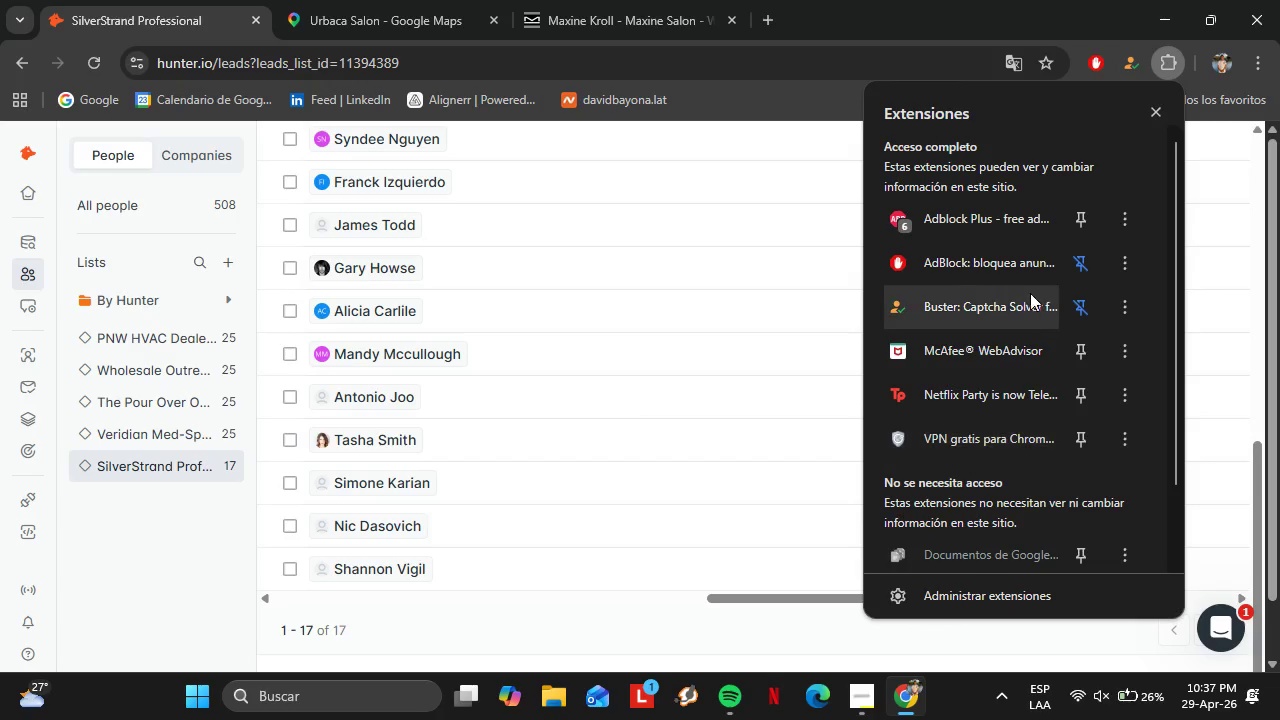 
left_click([1106, 296])
 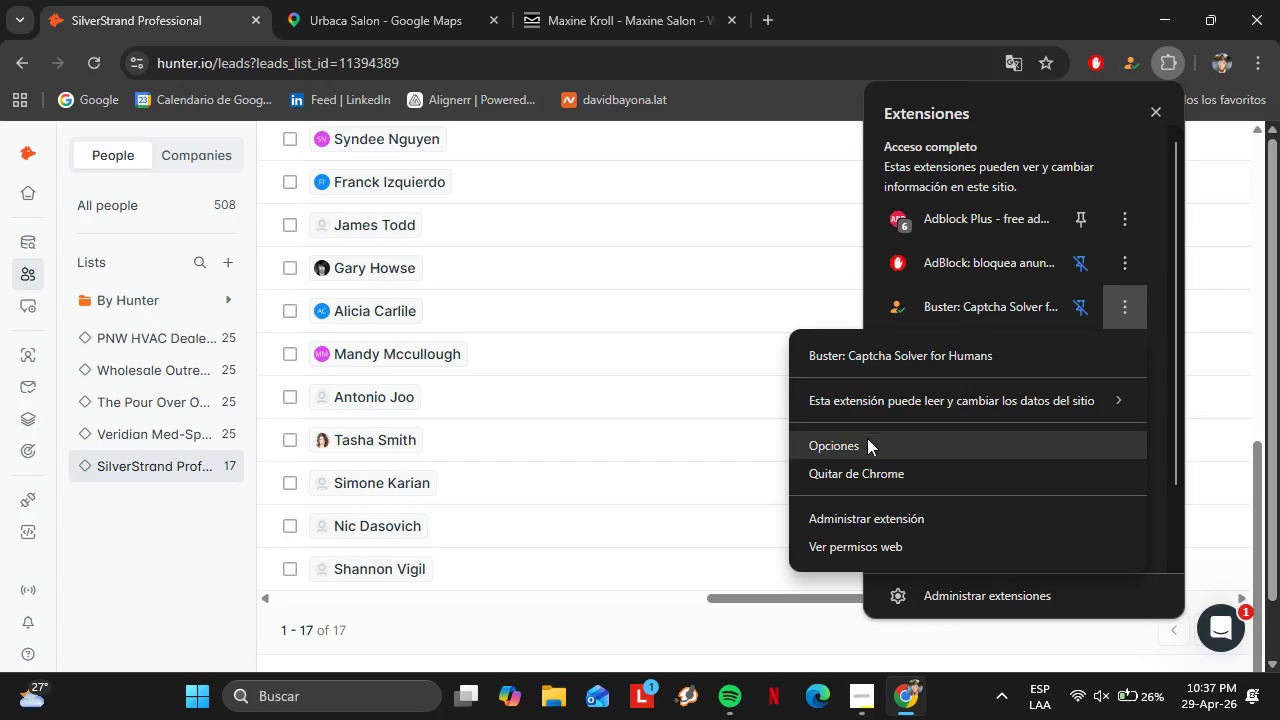 
left_click([866, 466])
 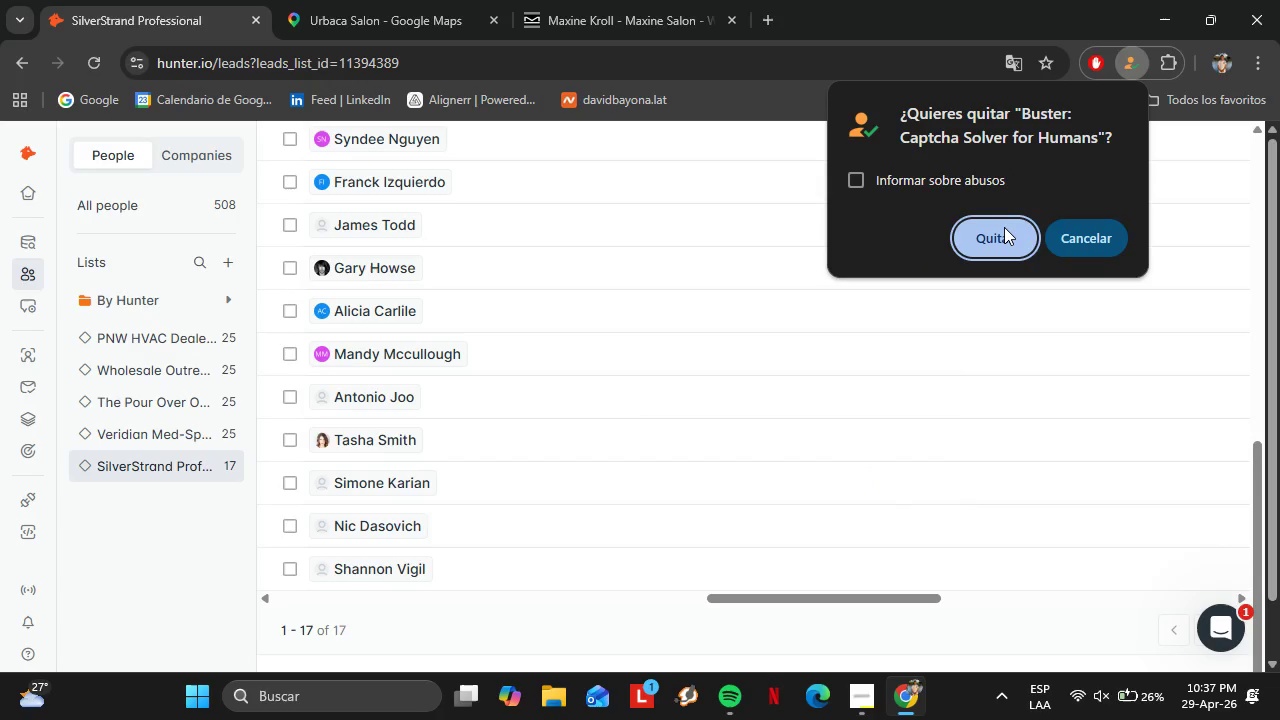 
left_click([1004, 227])
 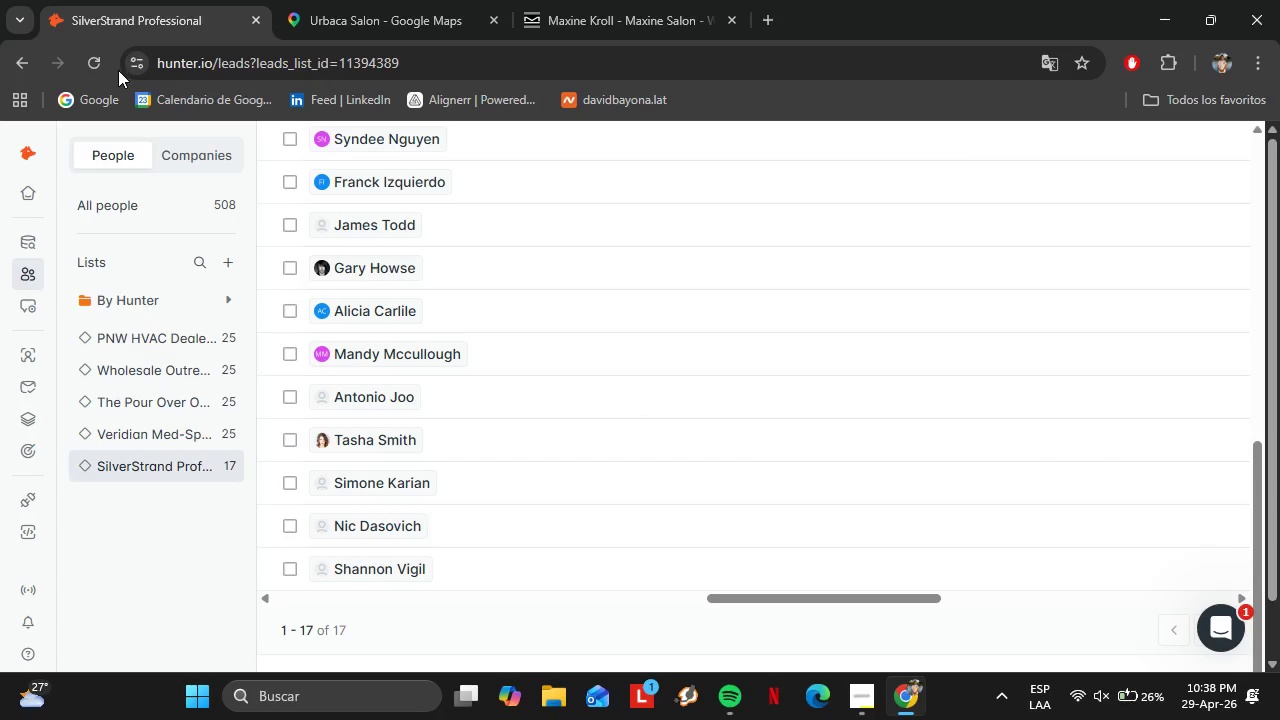 
left_click([94, 65])
 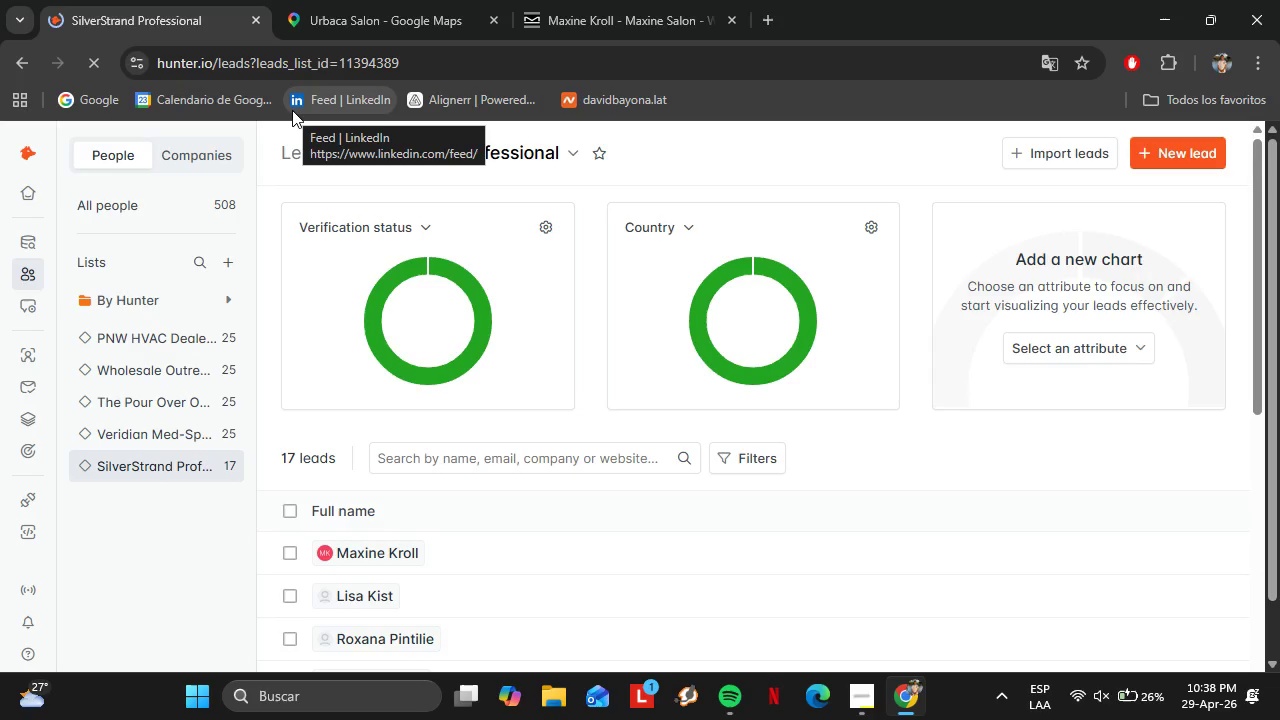 
wait(13.64)
 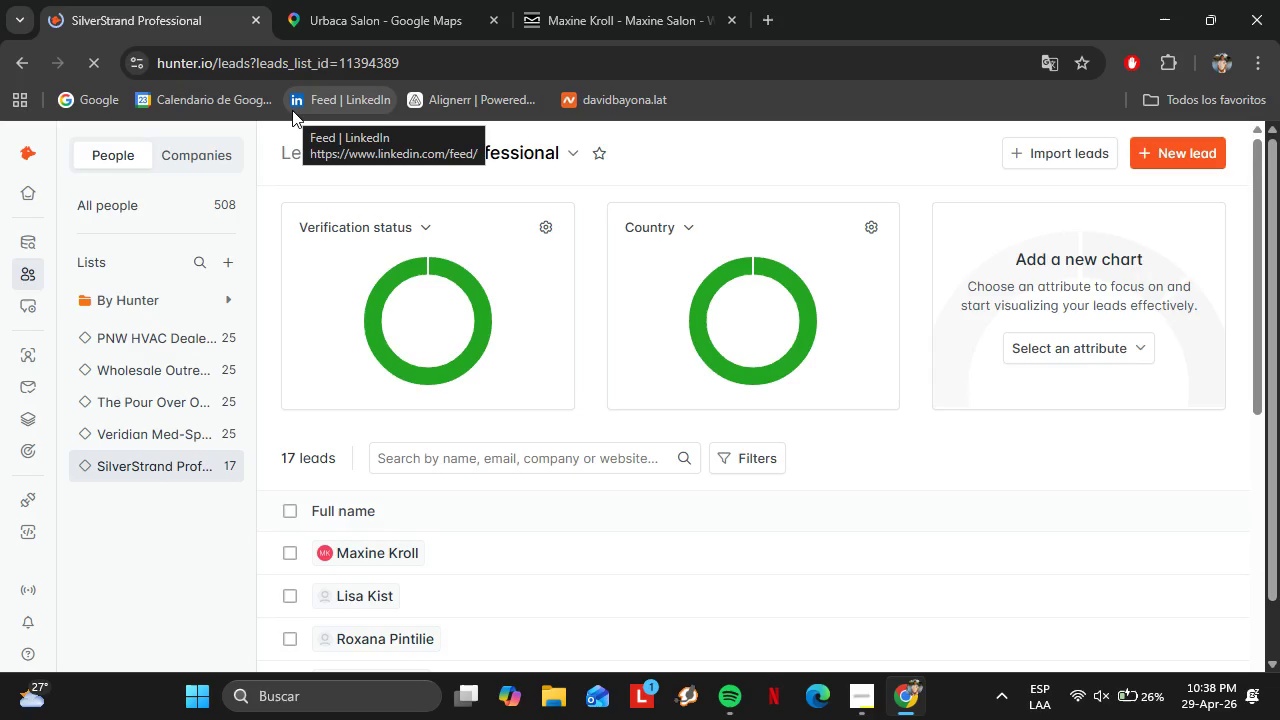 
scroll: coordinate [871, 373], scroll_direction: down, amount: 2.0
 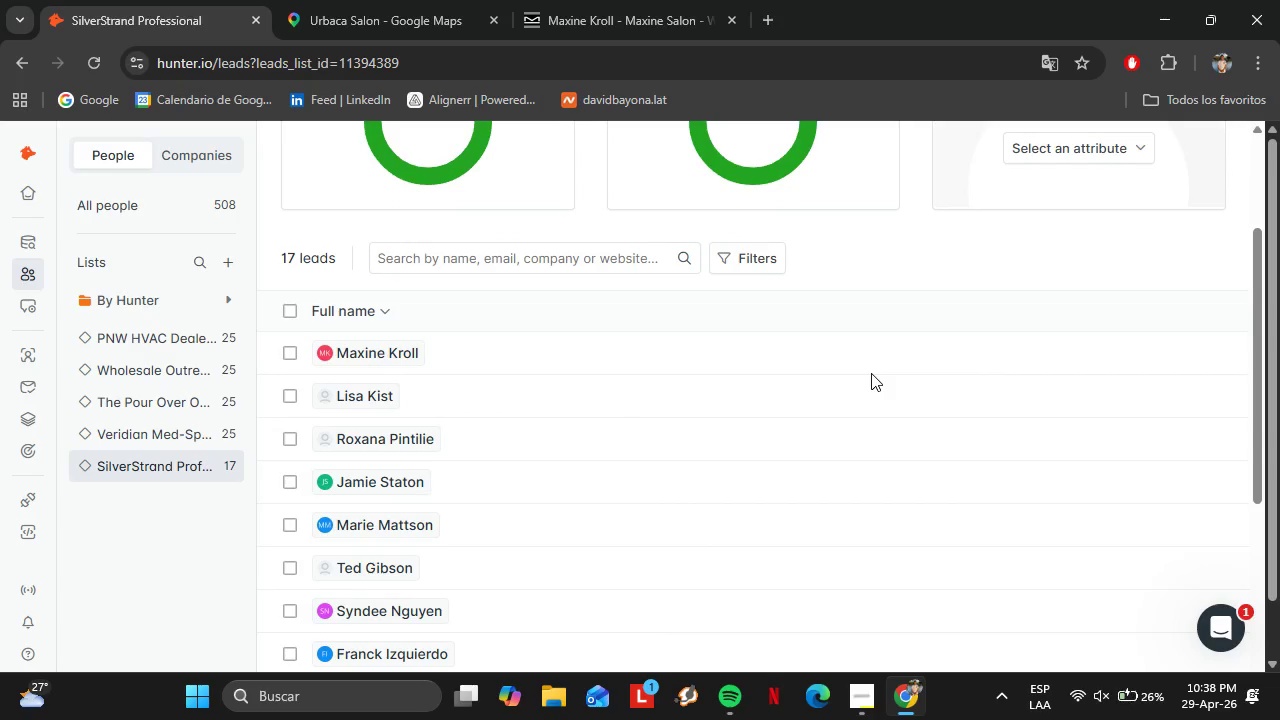 
wait(9.64)
 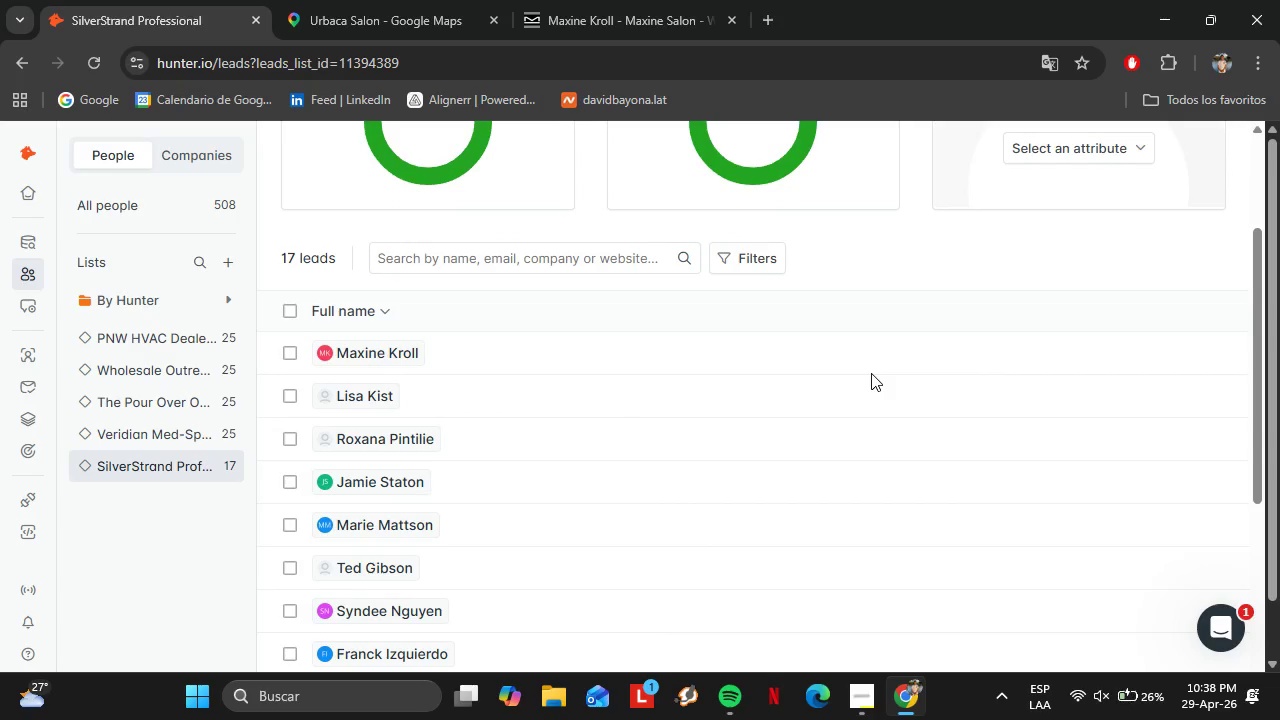 
scroll: coordinate [407, 456], scroll_direction: down, amount: 6.0
 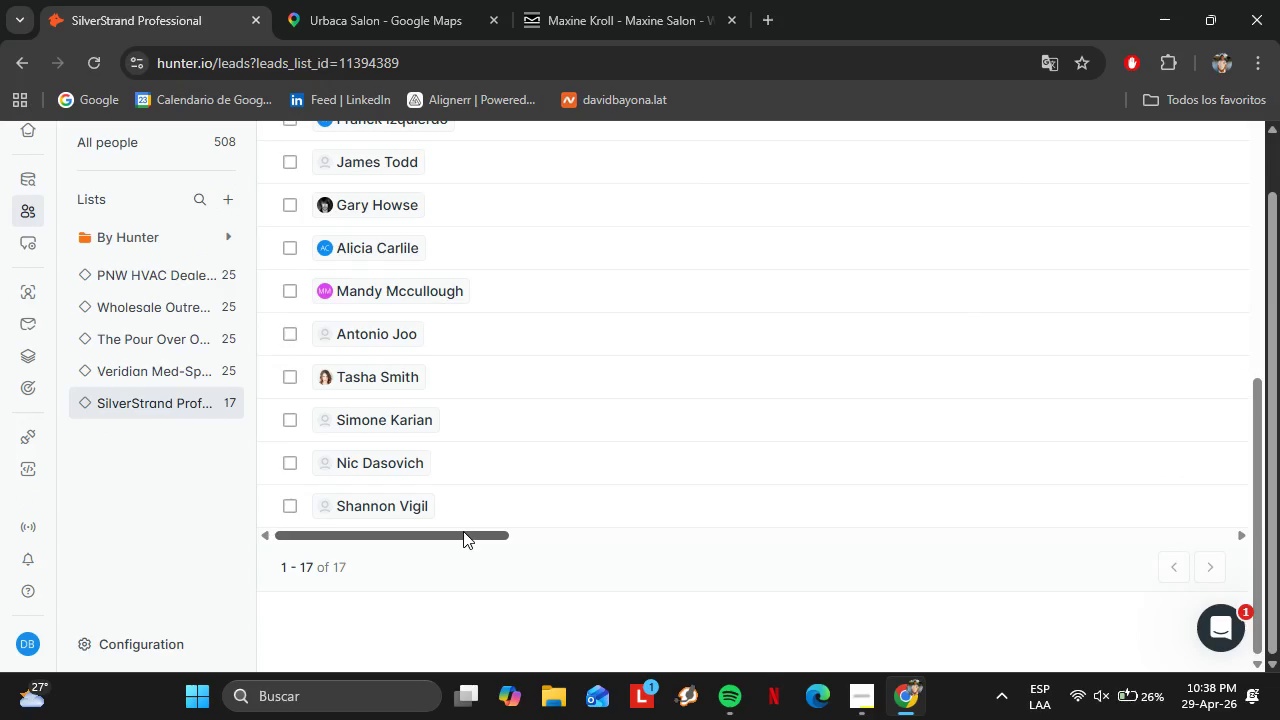 
left_click_drag(start_coordinate=[456, 531], to_coordinate=[0, 478])
 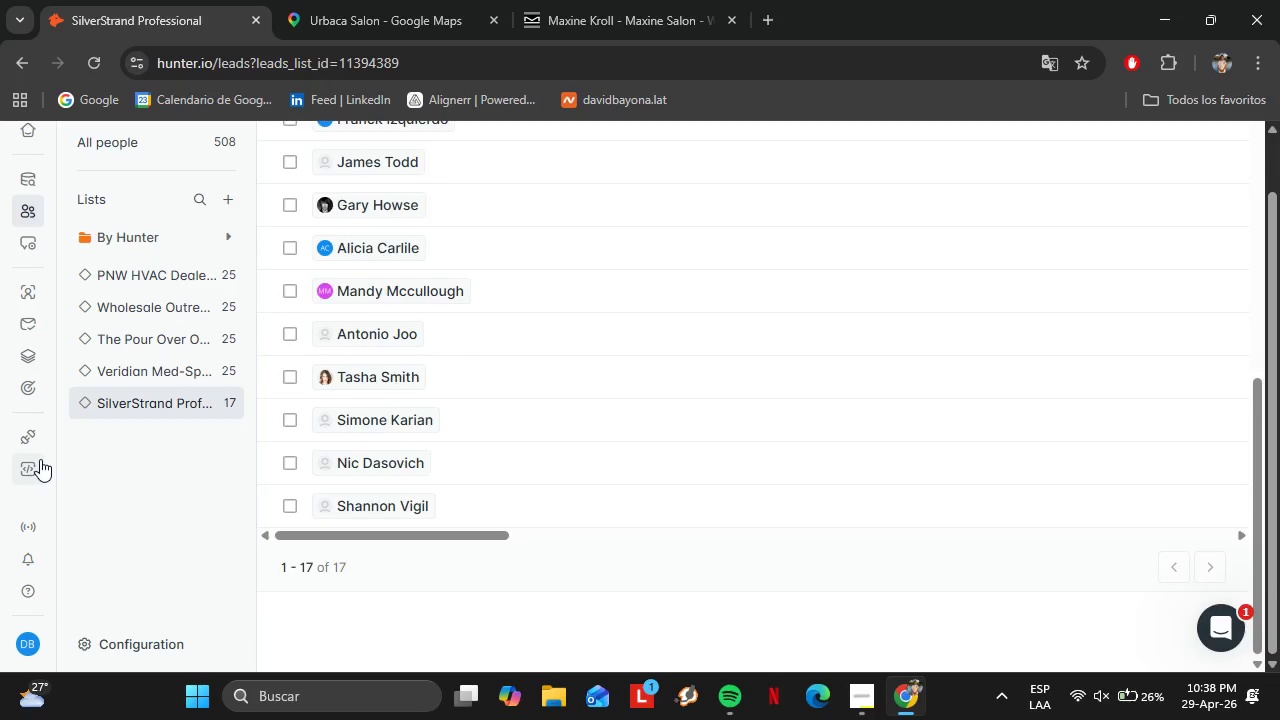 
scroll: coordinate [450, 400], scroll_direction: up, amount: 7.0
 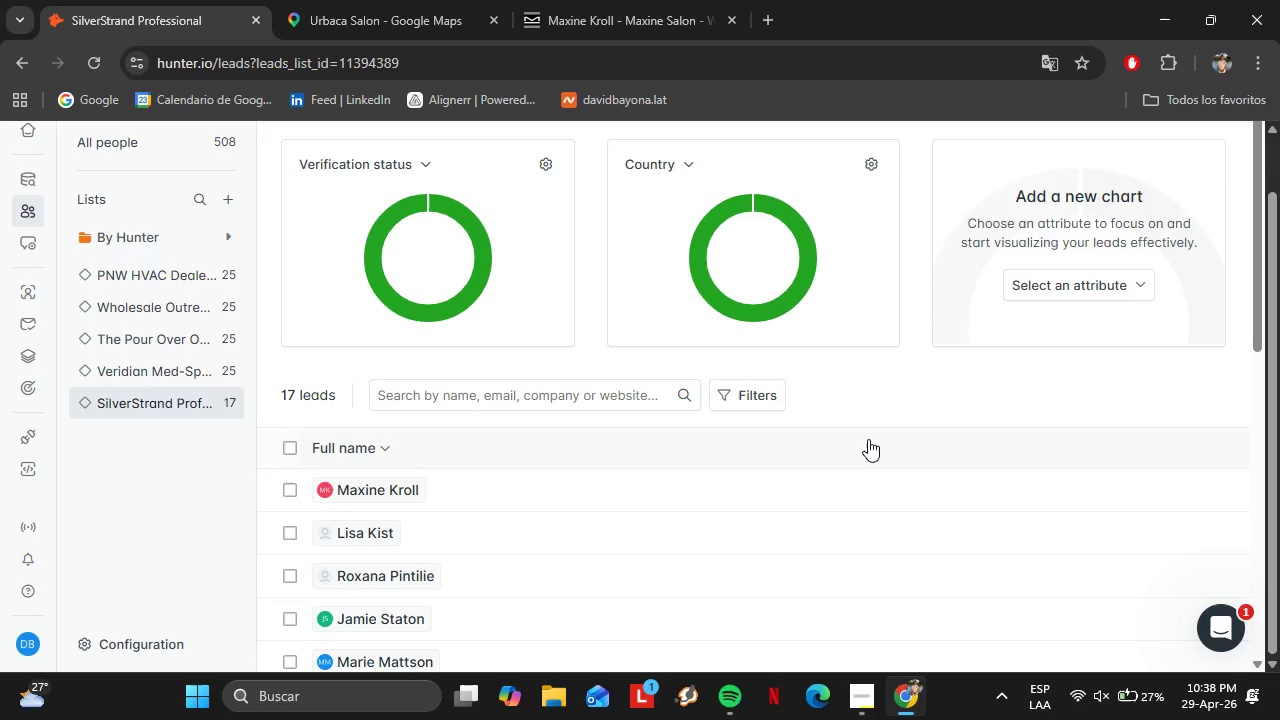 
wait(19.92)
 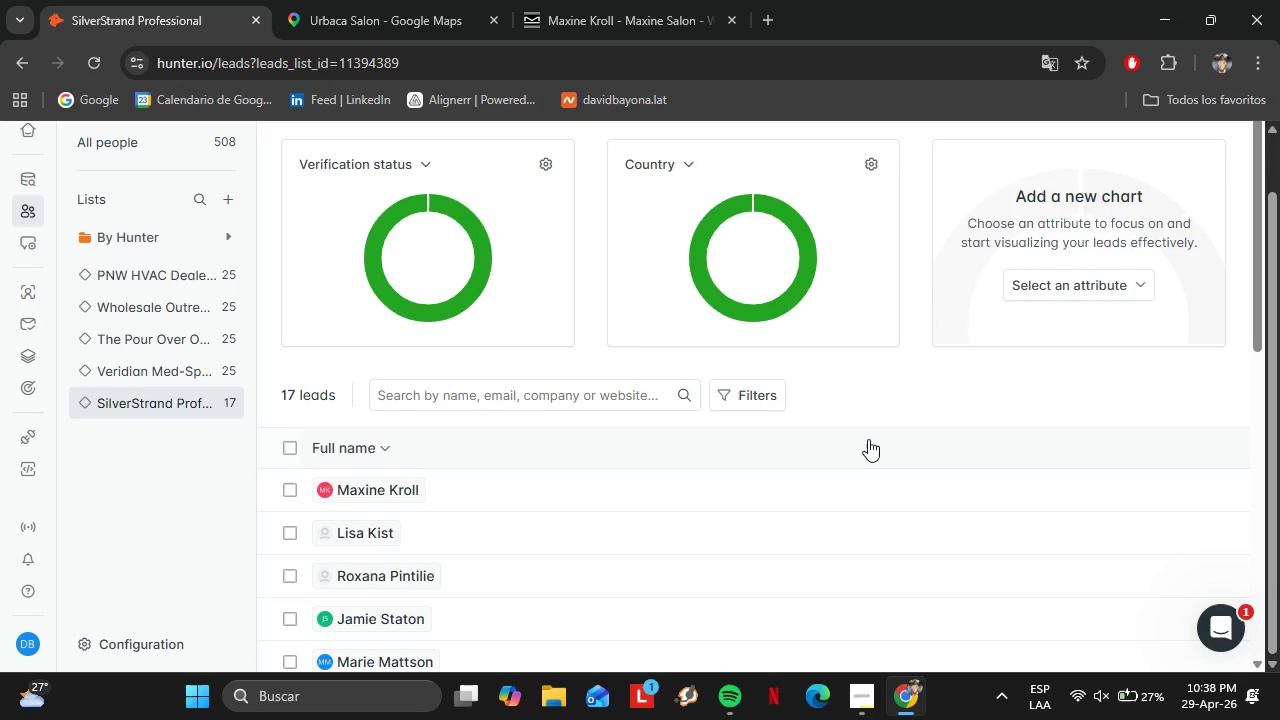 
scroll: coordinate [535, 555], scroll_direction: down, amount: 11.0
 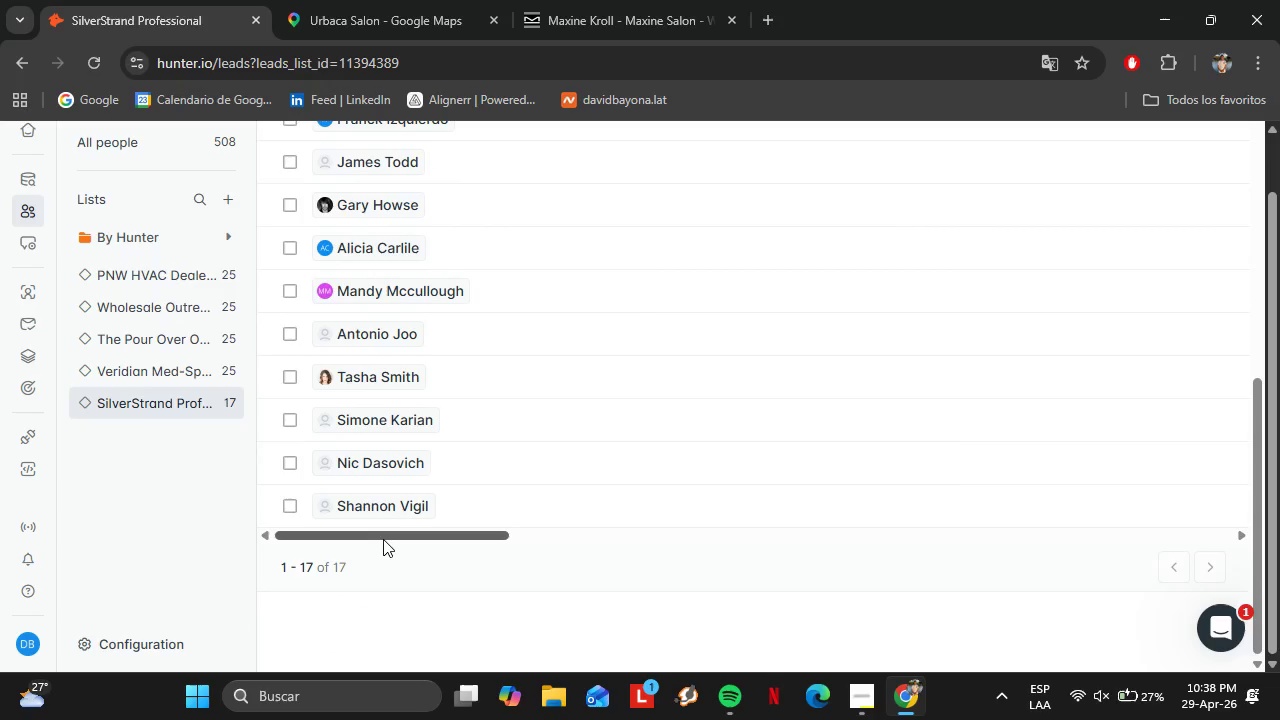 
left_click_drag(start_coordinate=[383, 539], to_coordinate=[725, 565])
 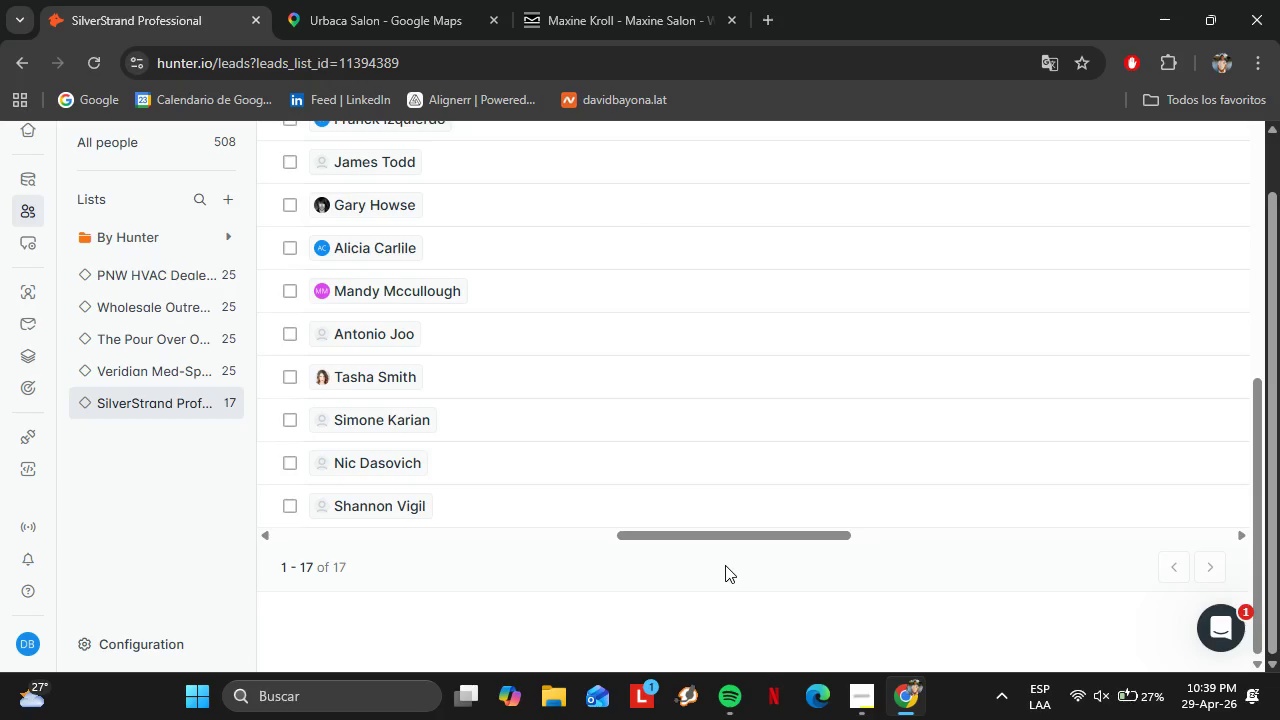 
wait(10.5)
 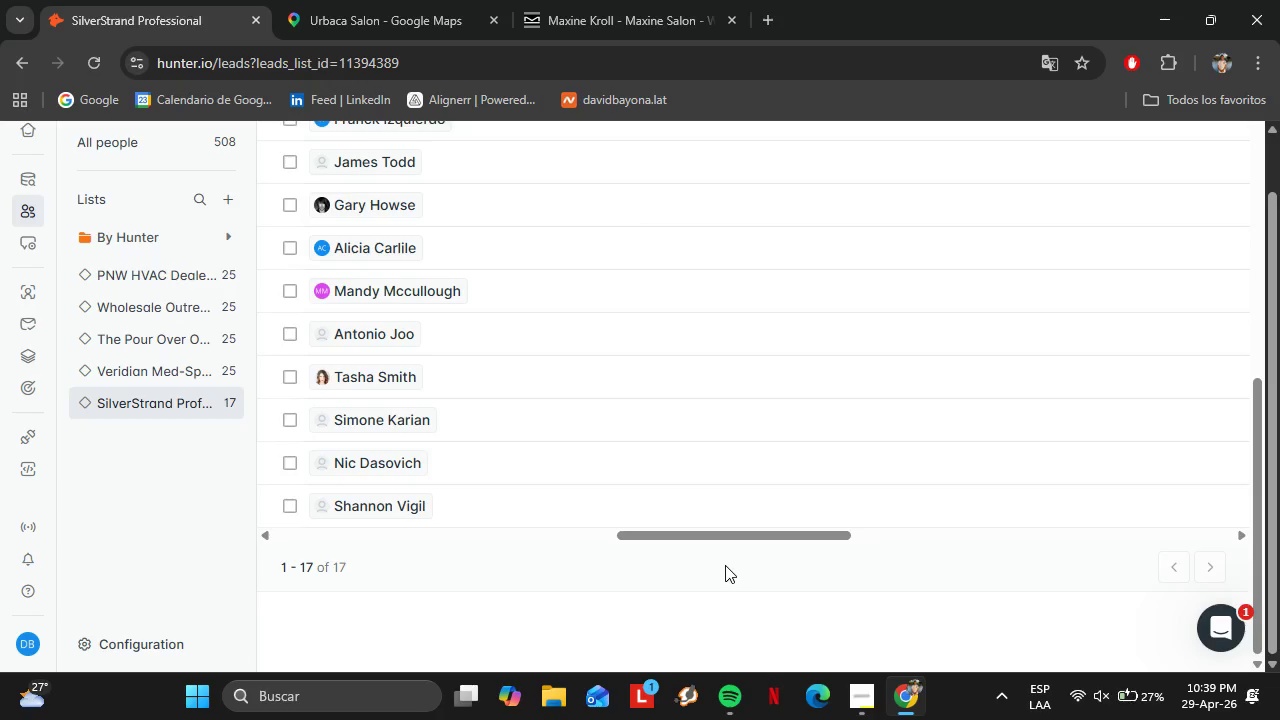 
left_click_drag(start_coordinate=[695, 541], to_coordinate=[1193, 554])
 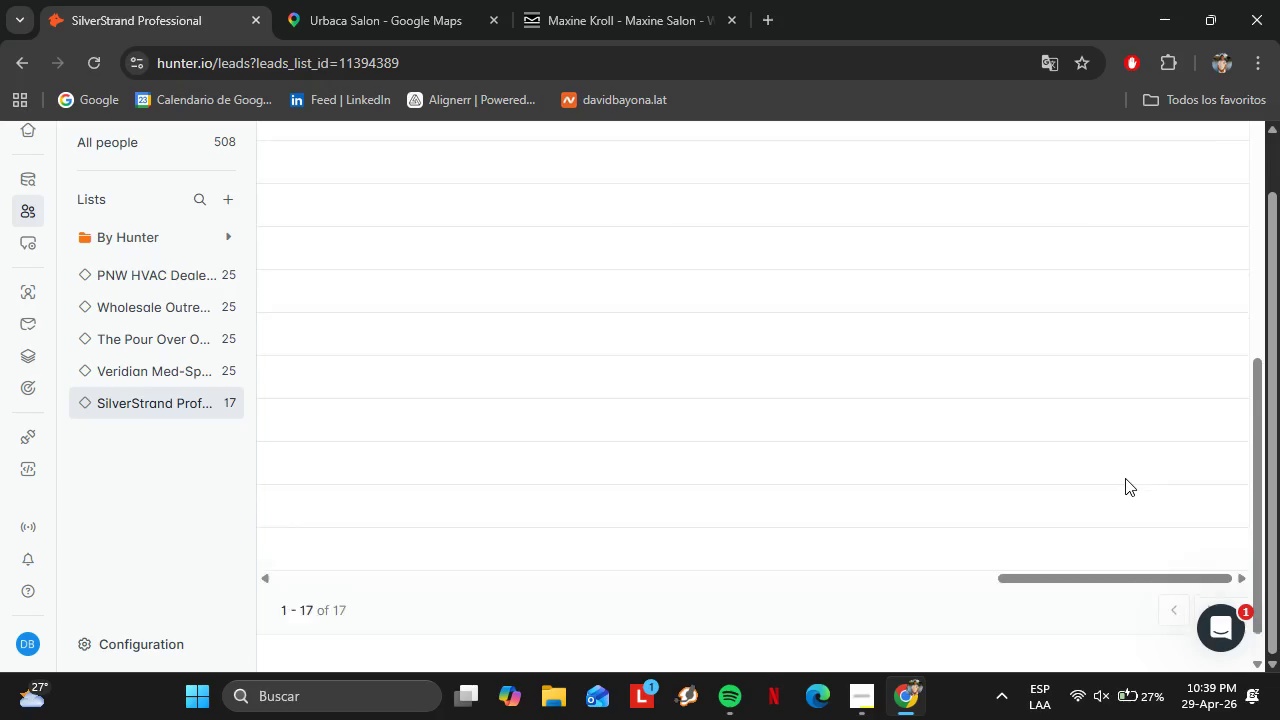 
scroll: coordinate [1124, 470], scroll_direction: up, amount: 5.0
 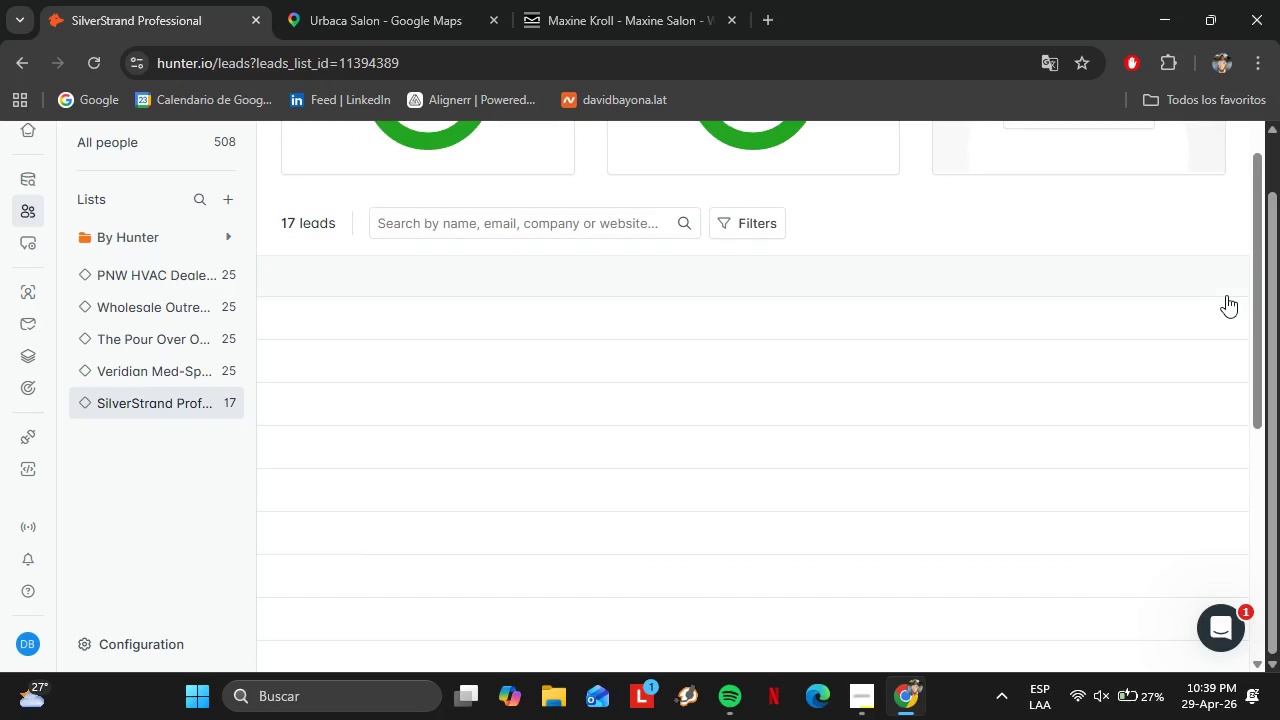 
left_click([1231, 276])
 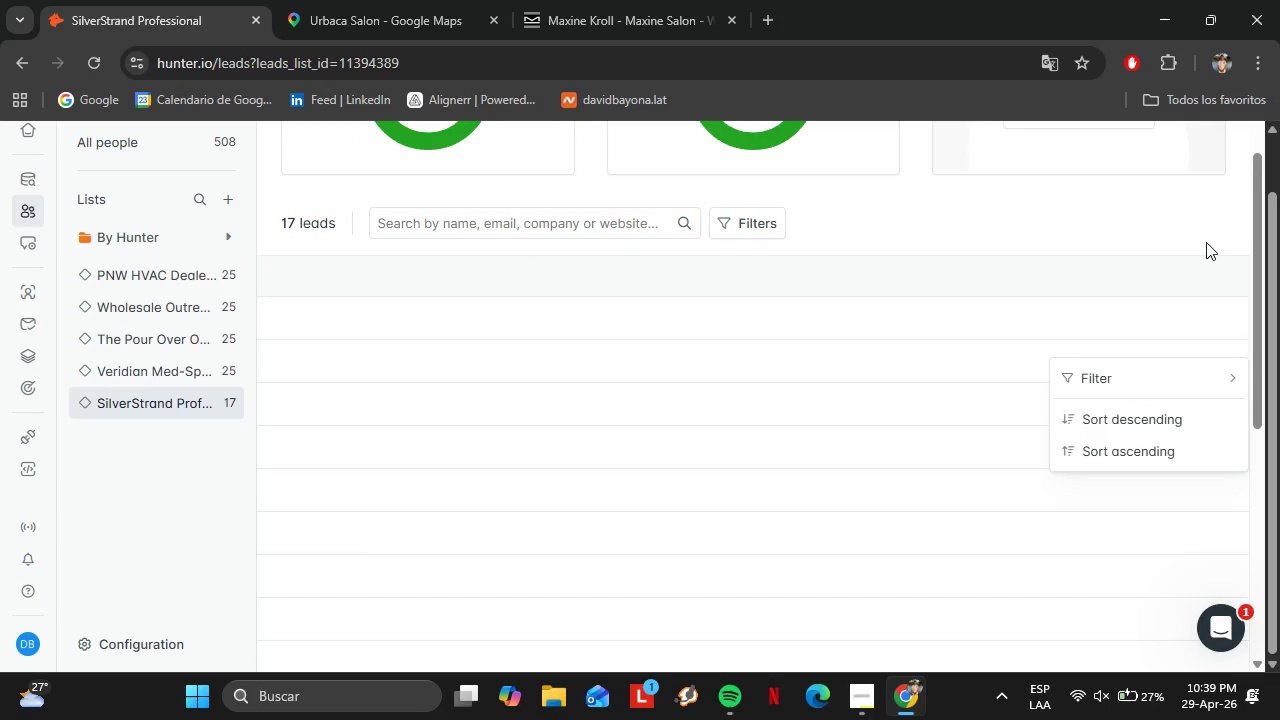 
left_click([1203, 238])
 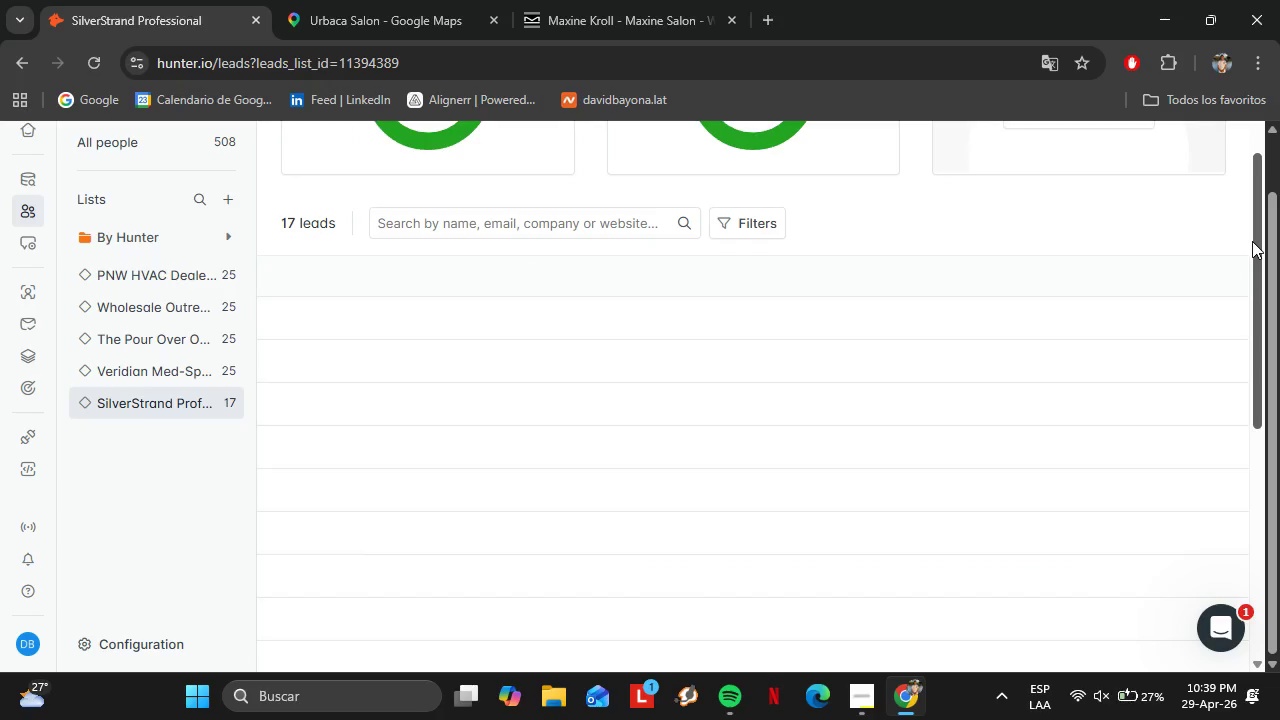 
left_click_drag(start_coordinate=[1252, 241], to_coordinate=[1275, 563])
 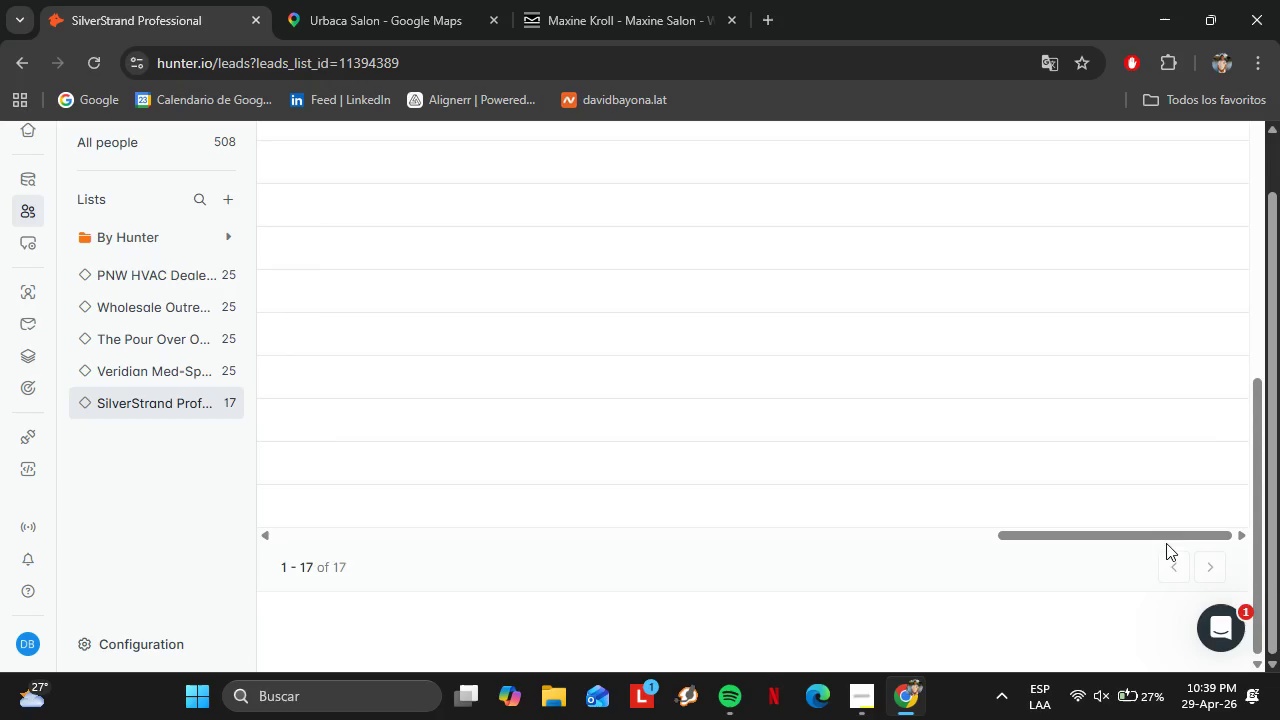 
left_click_drag(start_coordinate=[1165, 543], to_coordinate=[1279, 541])
 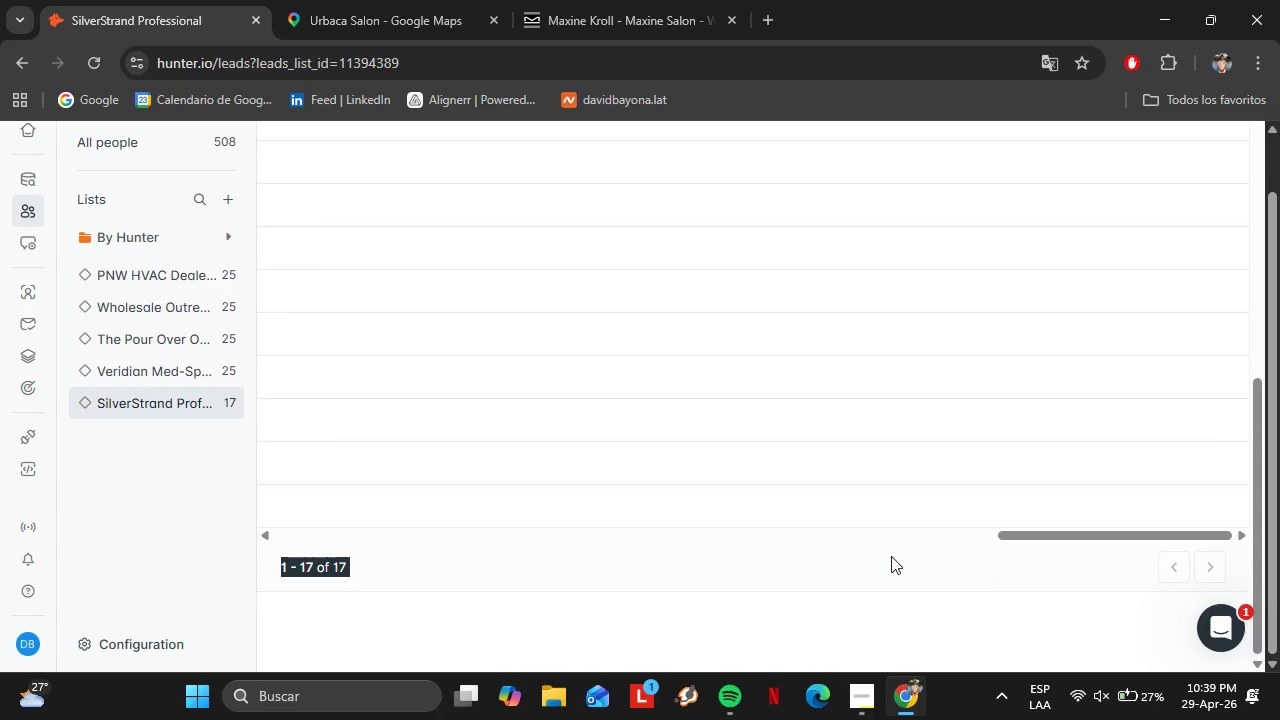 
left_click([713, 557])
 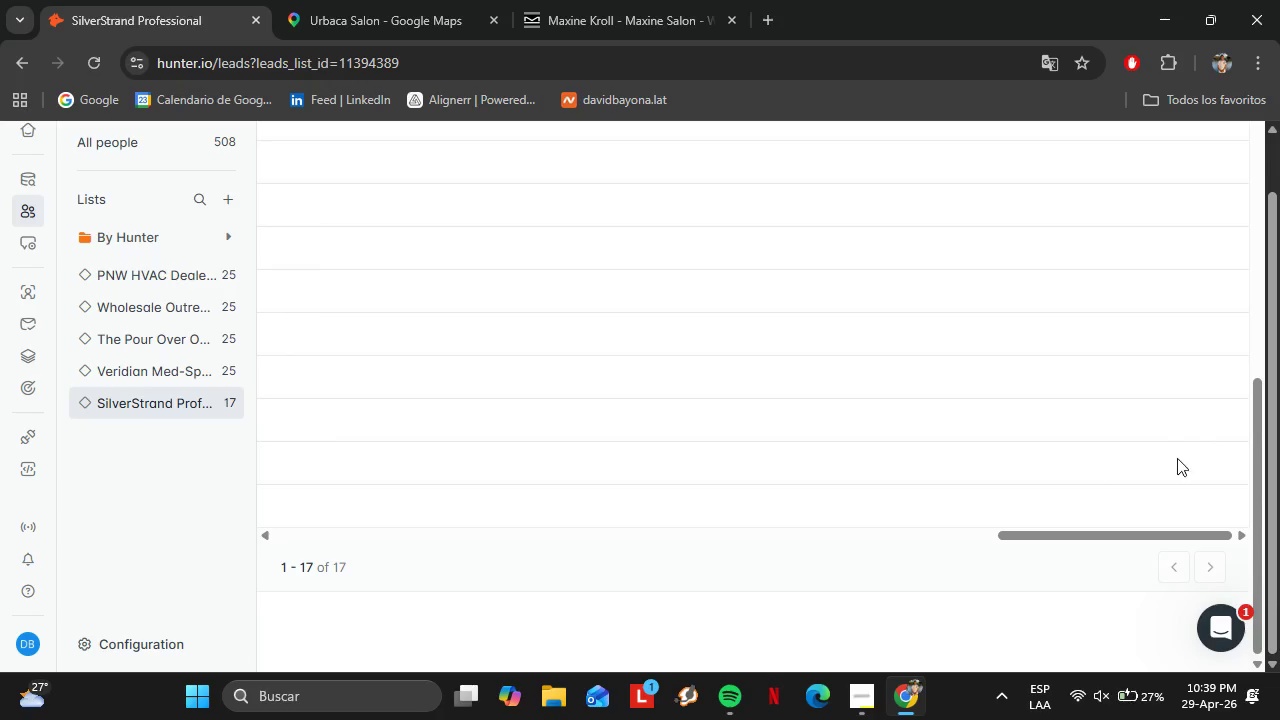 
wait(5.86)
 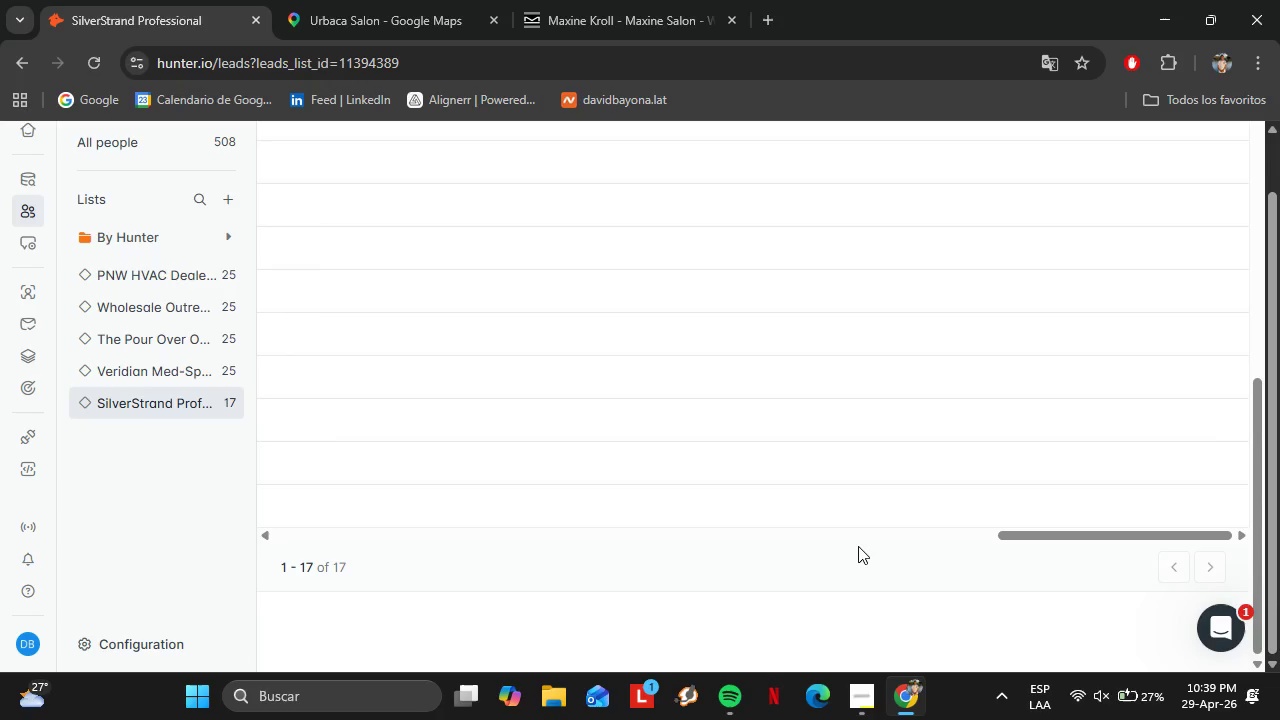 
left_click_drag(start_coordinate=[1119, 535], to_coordinate=[1197, 533])
 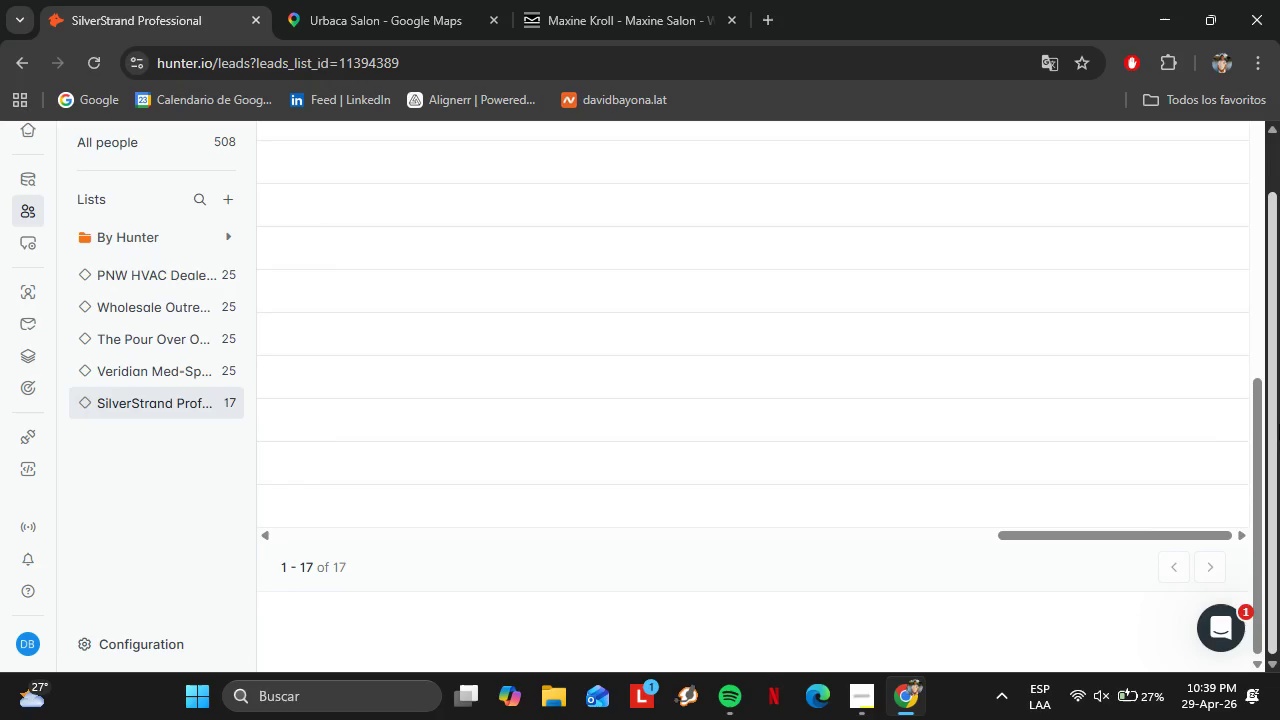 
scroll: coordinate [1164, 418], scroll_direction: up, amount: 37.0
 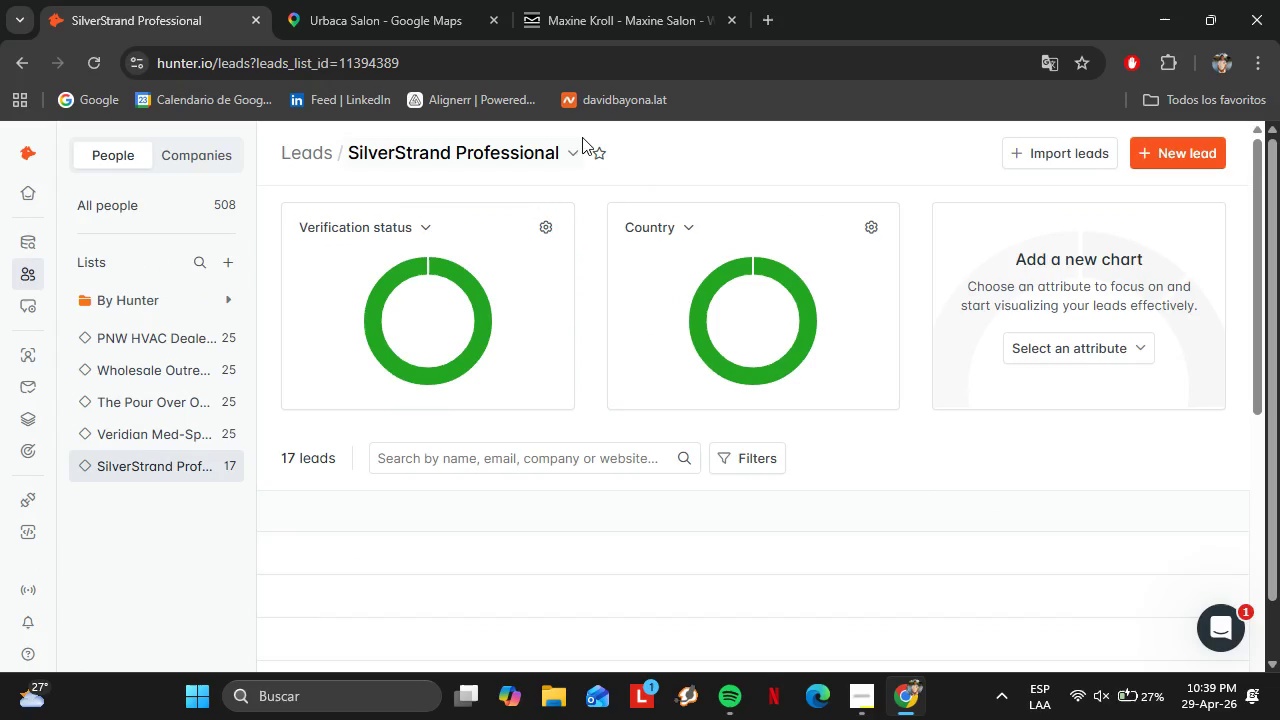 
left_click([573, 162])
 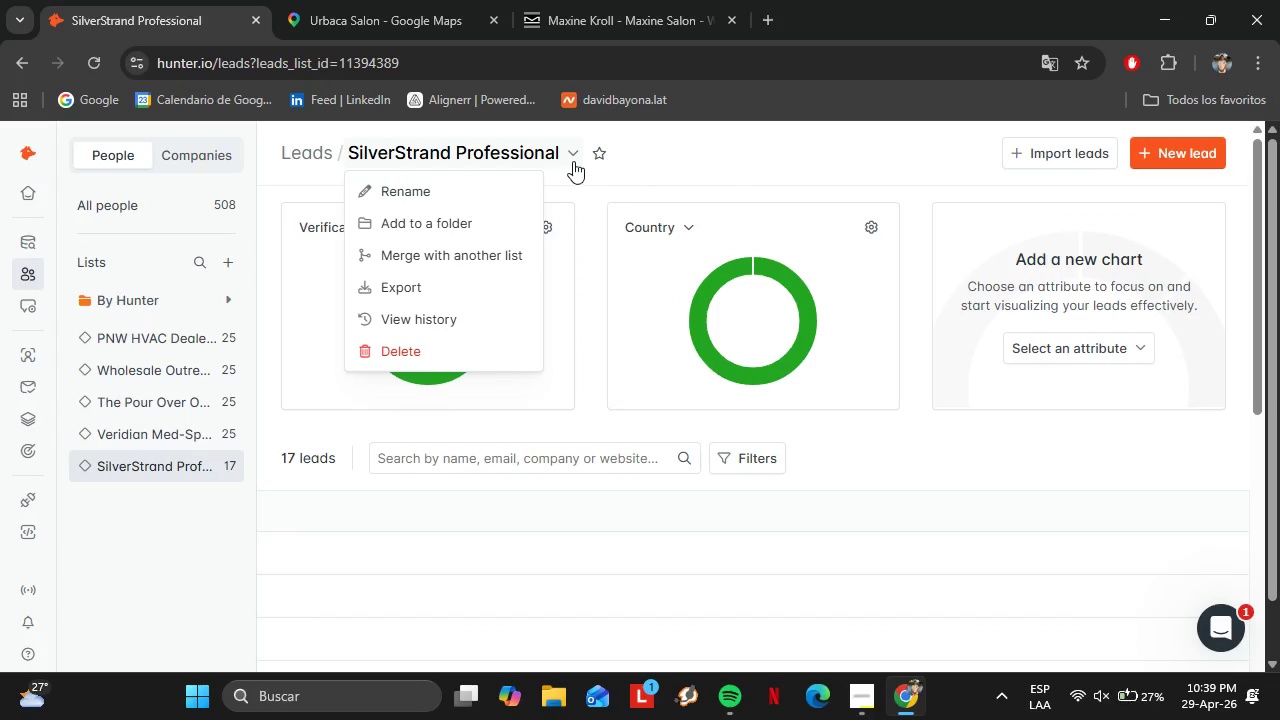 
left_click([573, 161])
 